 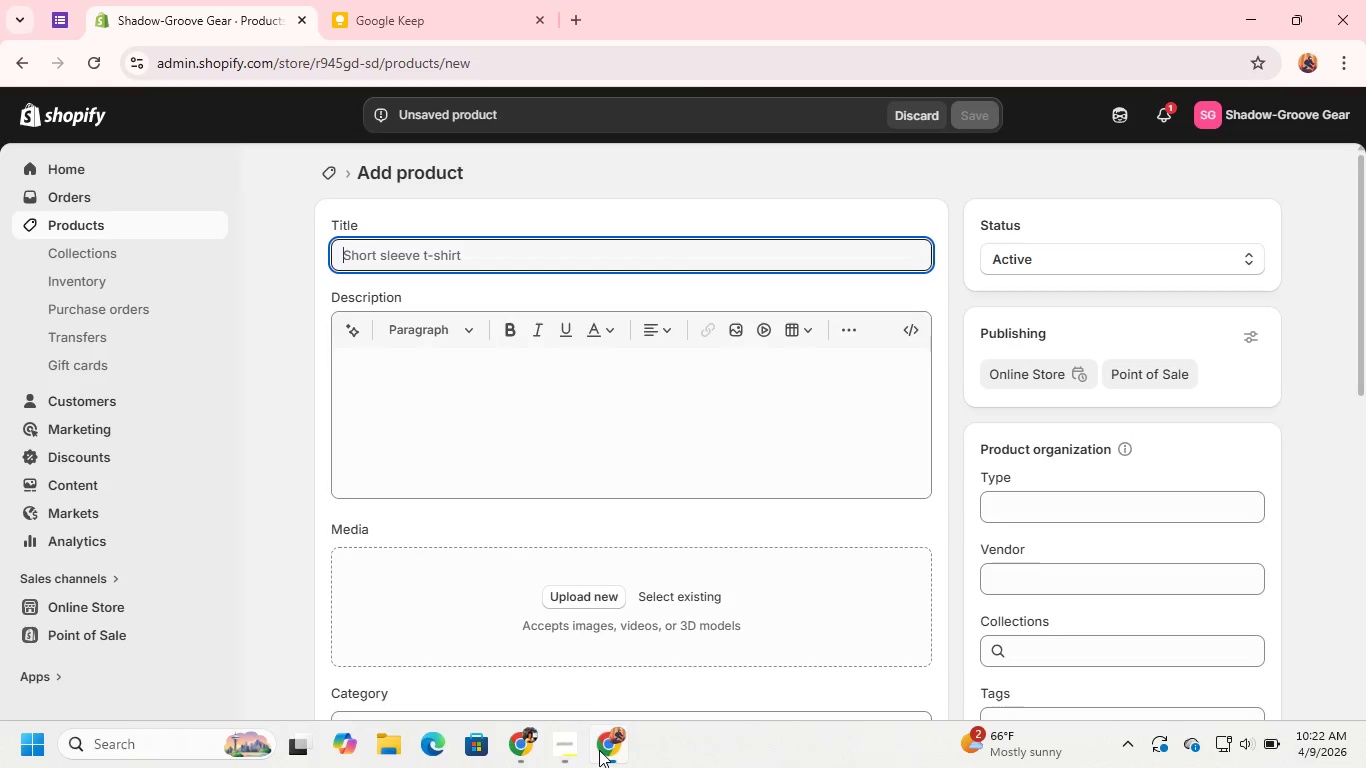 
type(Flexible Sole Breaking Sneaker + Shadow S)
key(Backspace)
type(Acro )
 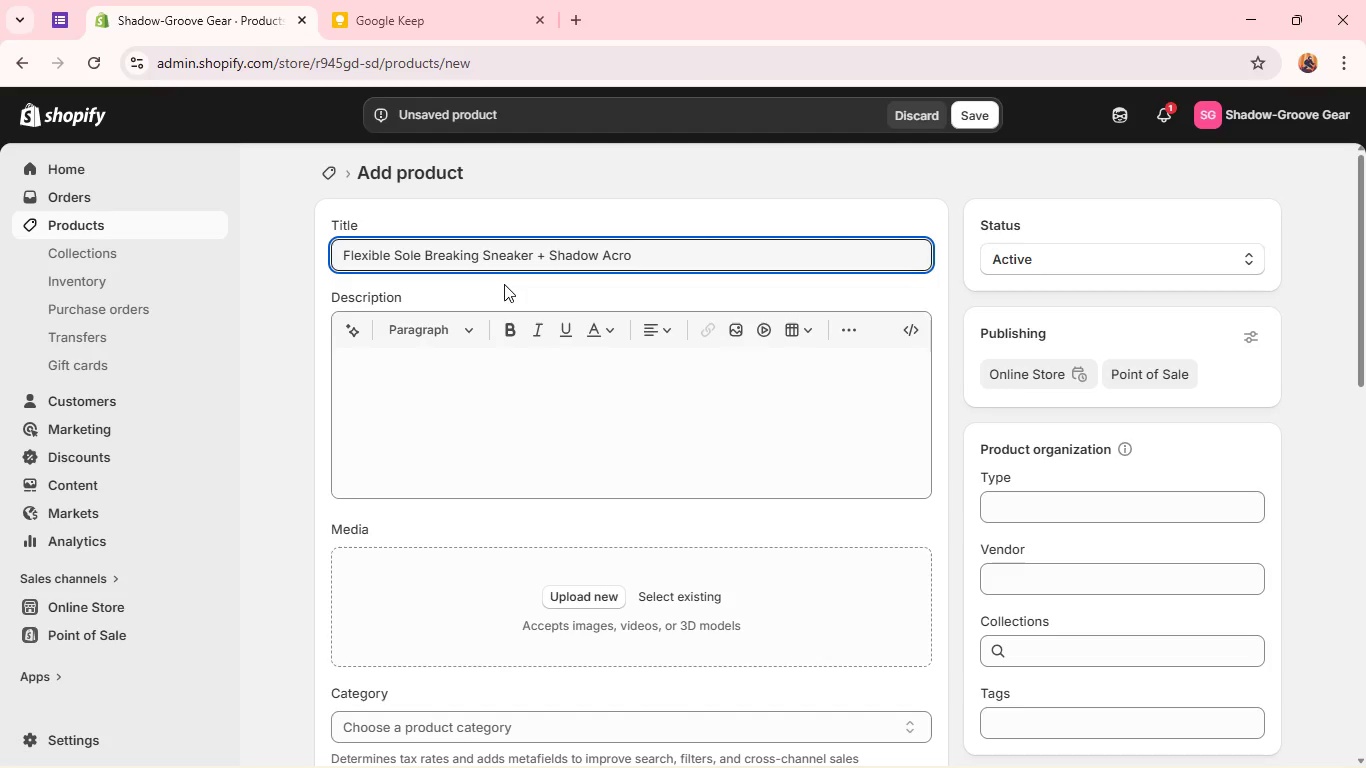 
key(Backspace)
 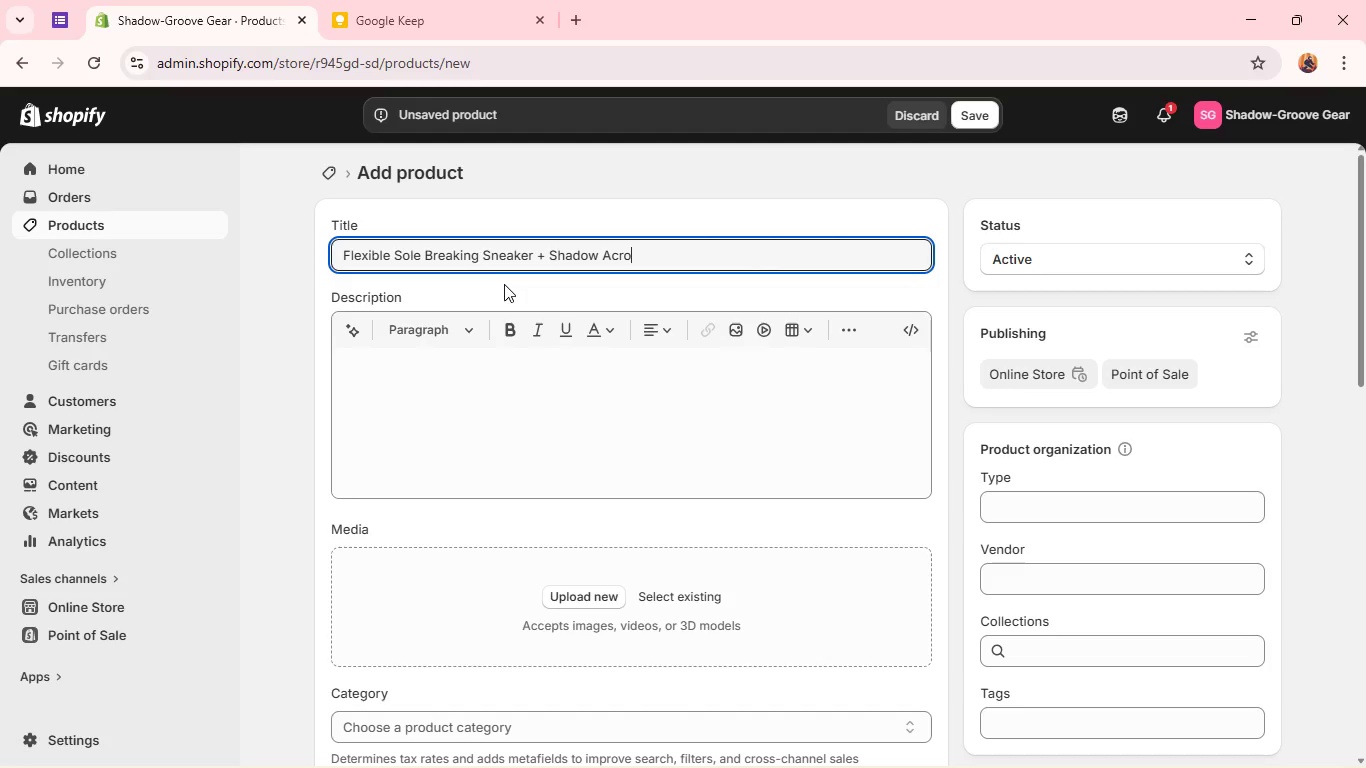 
wait(14.83)
 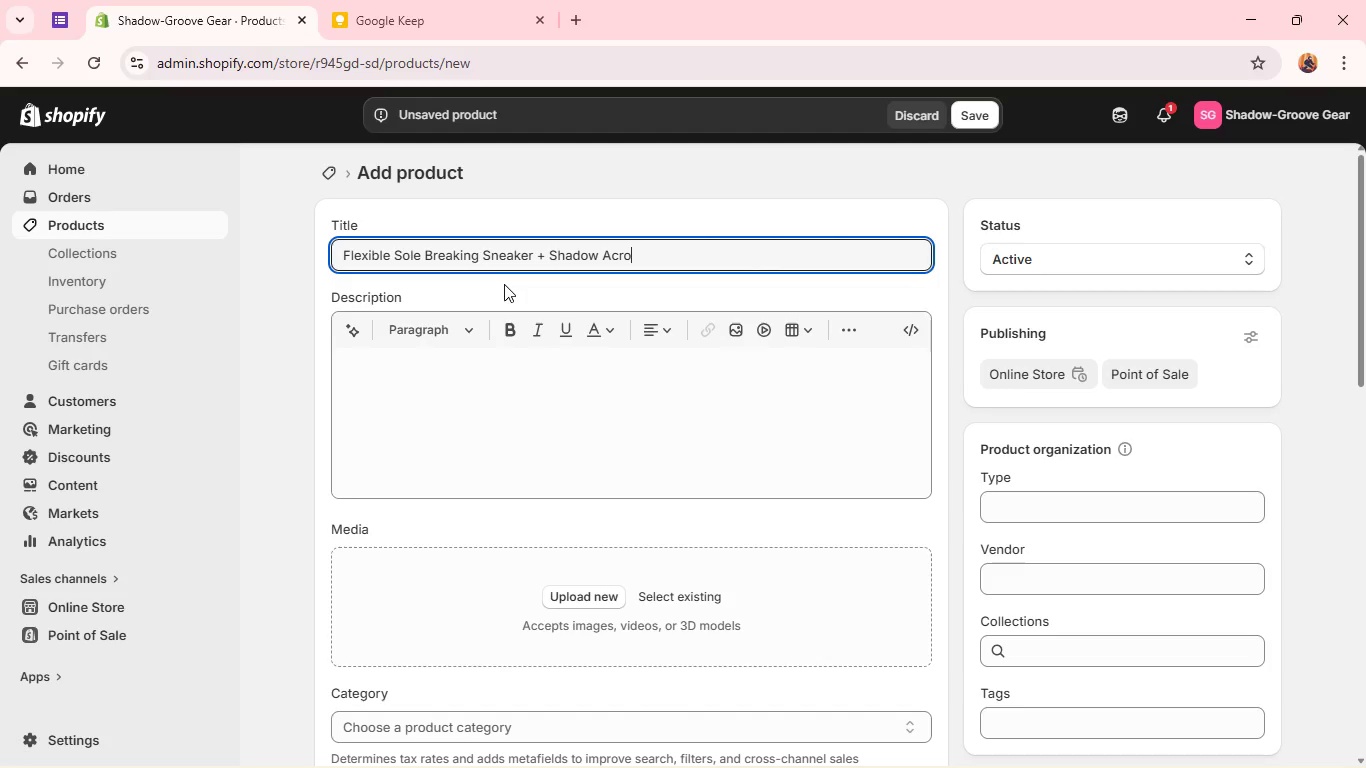 
key(Space)
 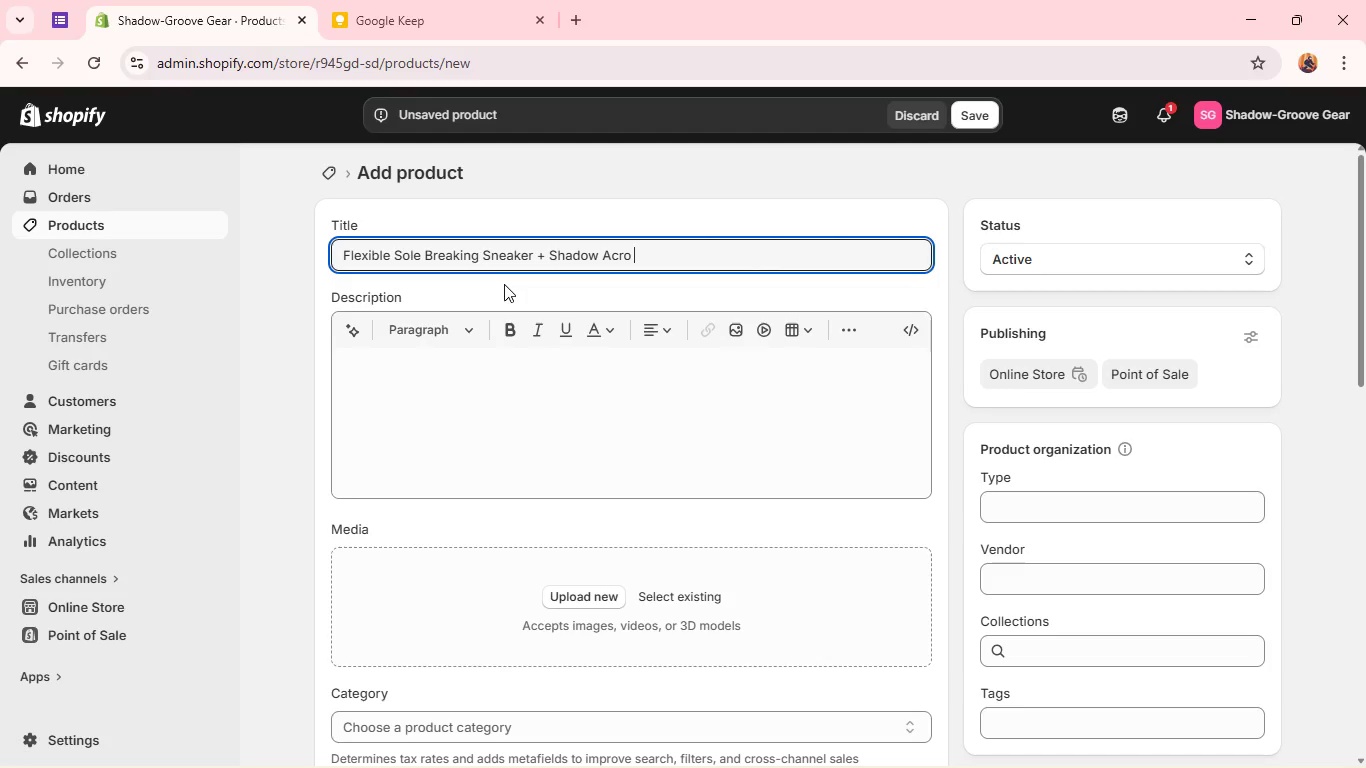 
hold_key(key=ControlLeft, duration=0.7)
 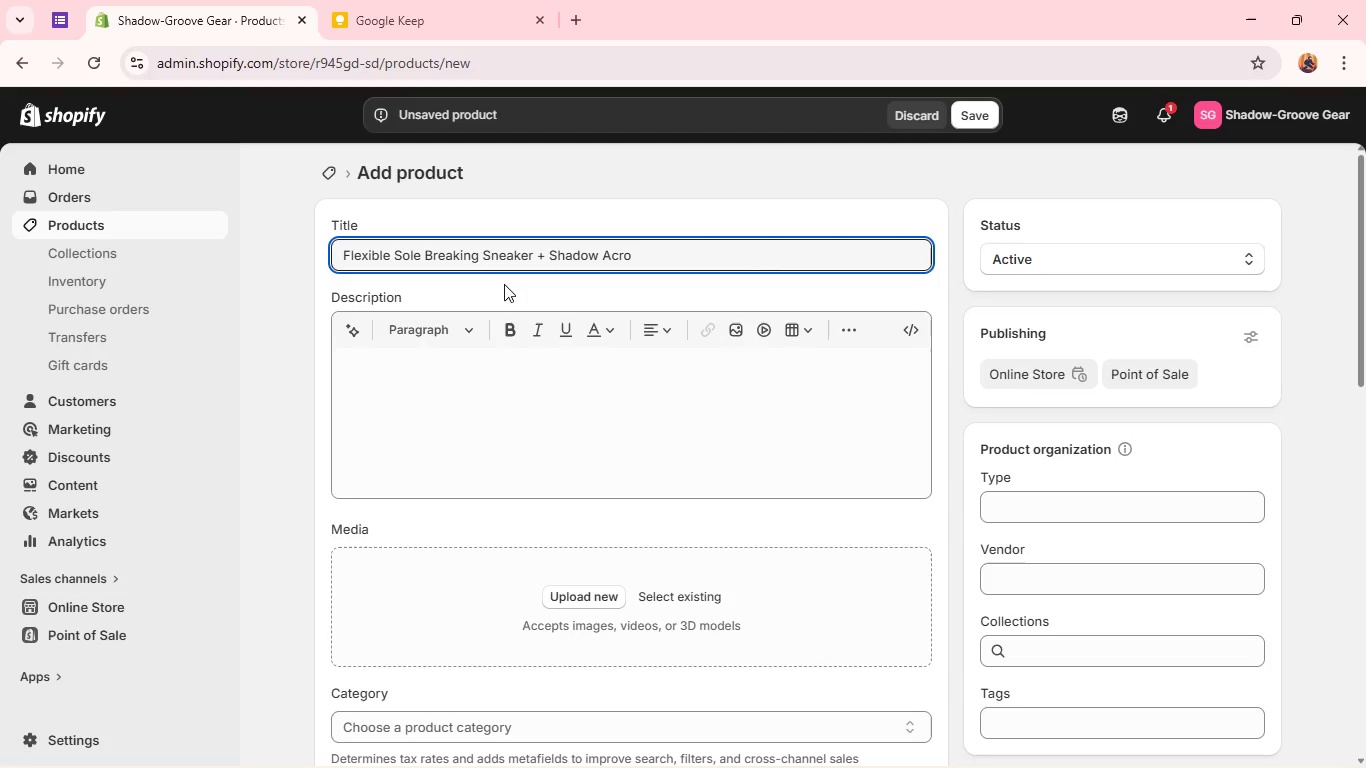 
key(Shift+X)
 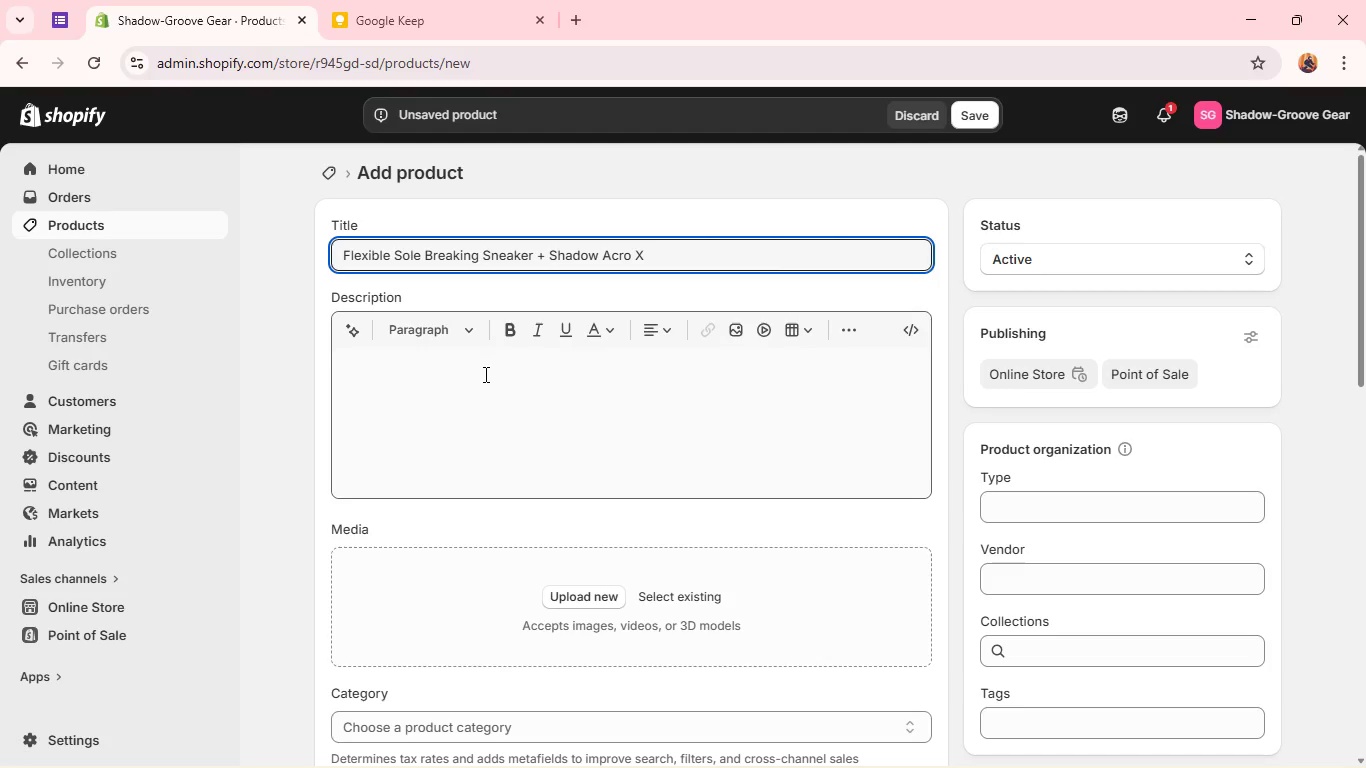 
left_click([483, 374])
 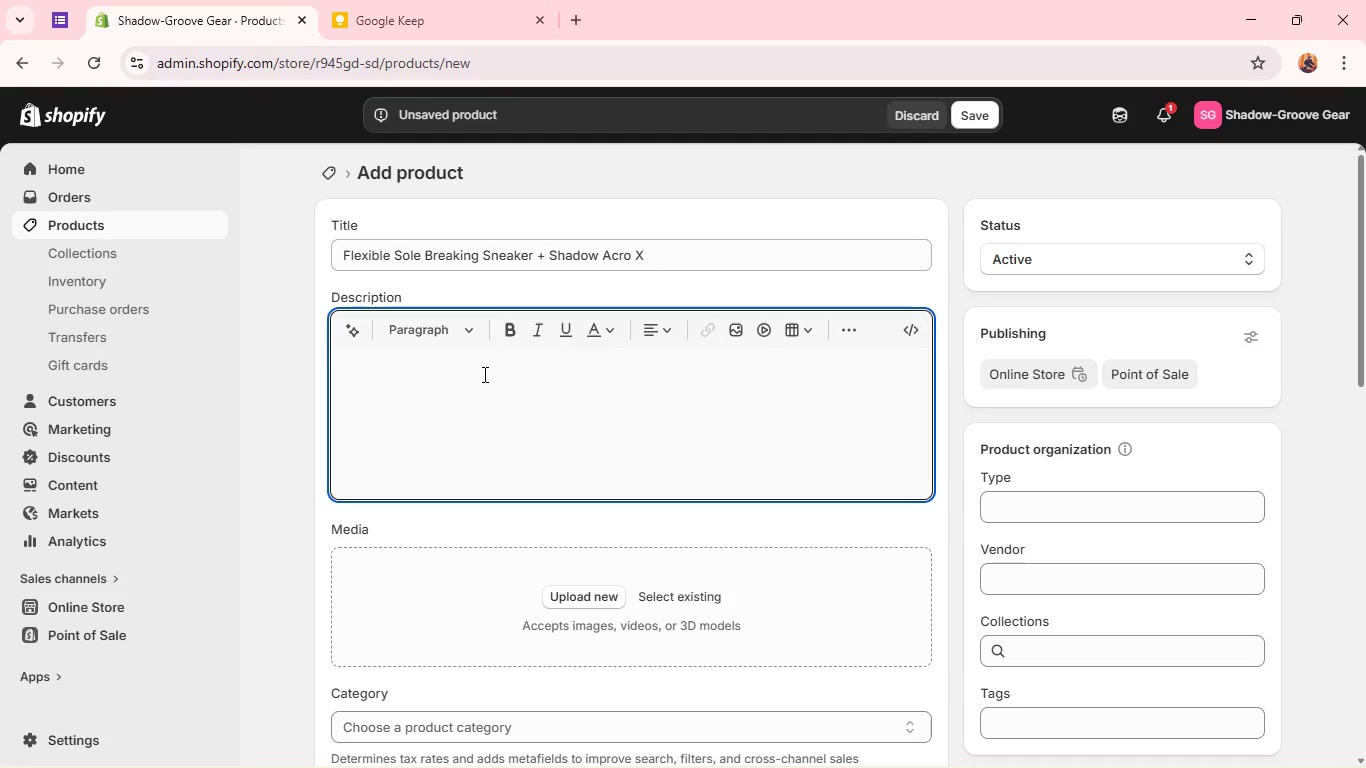 
wait(8.23)
 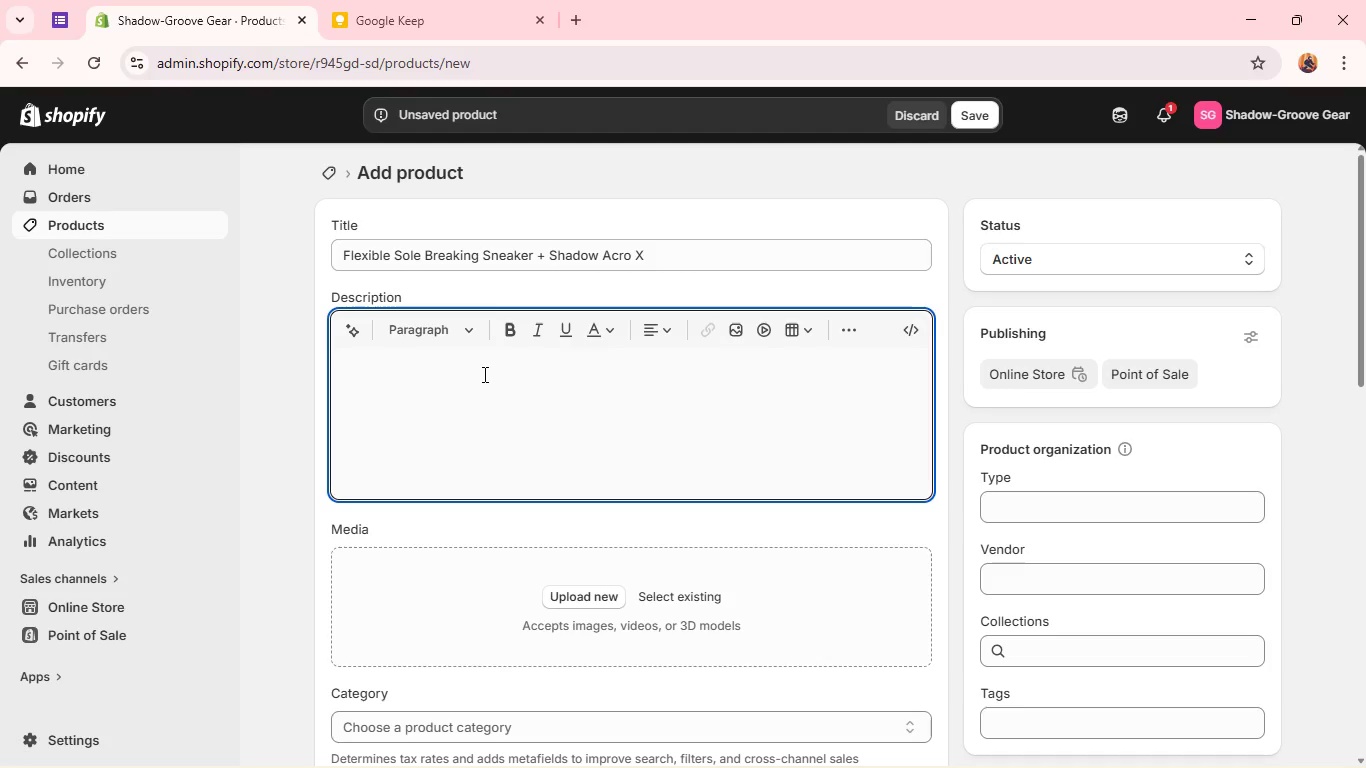 
left_click([483, 374])
 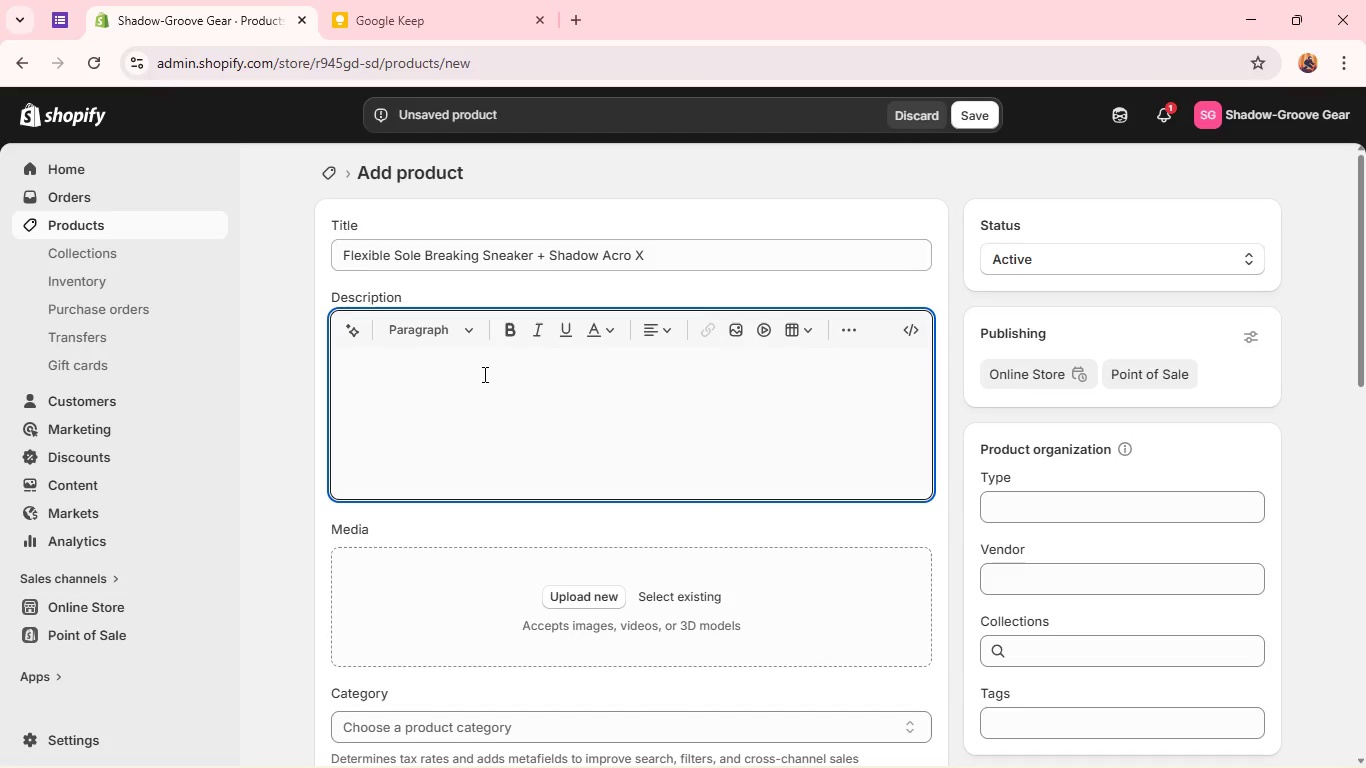 
wait(8.59)
 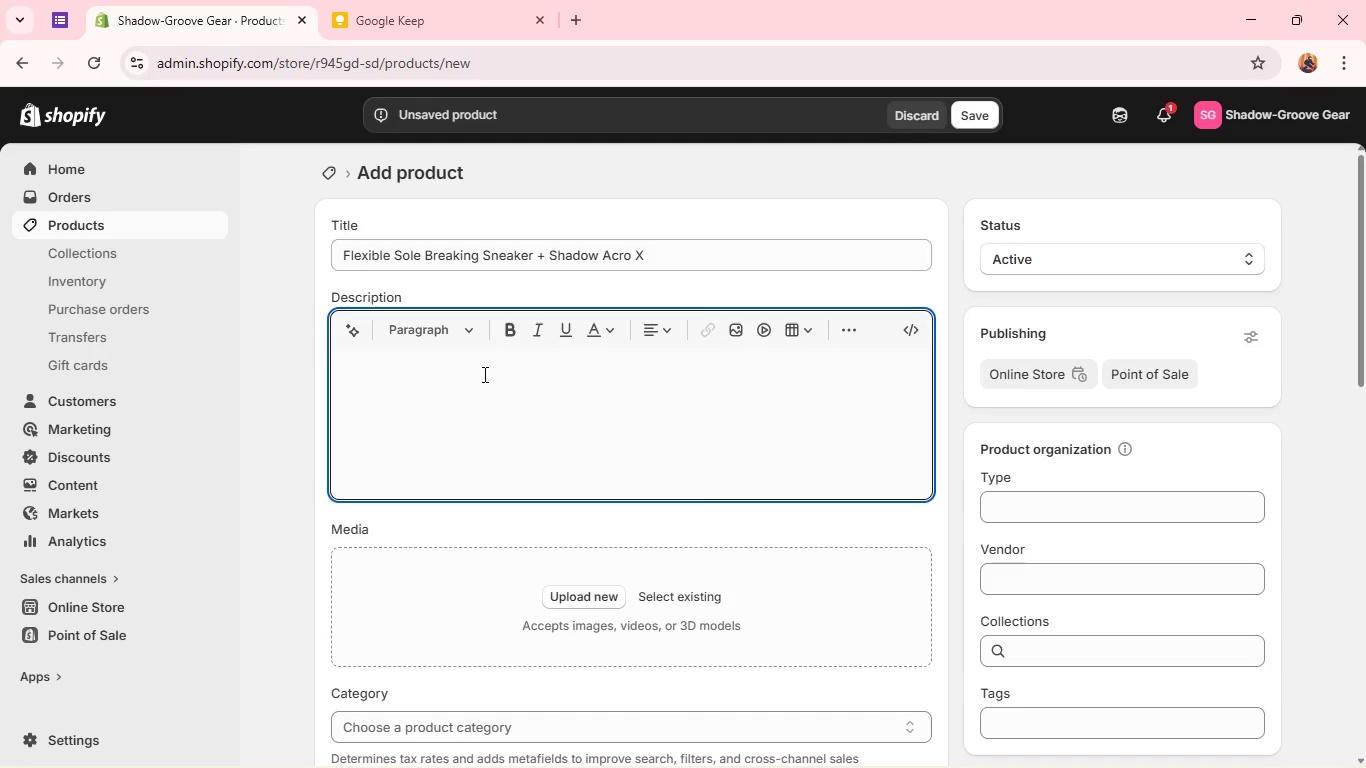 
hold_key(key=AltLeft, duration=0.73)
 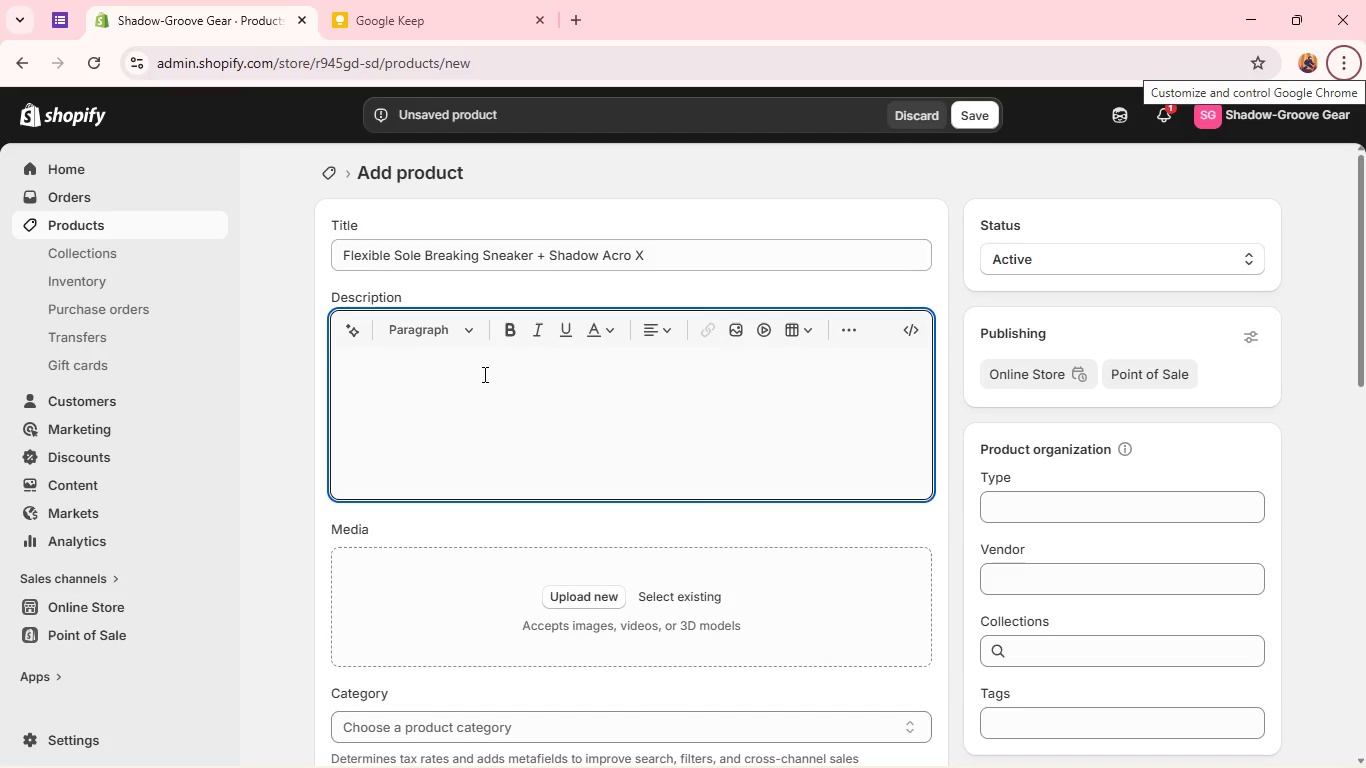 
wait(5.06)
 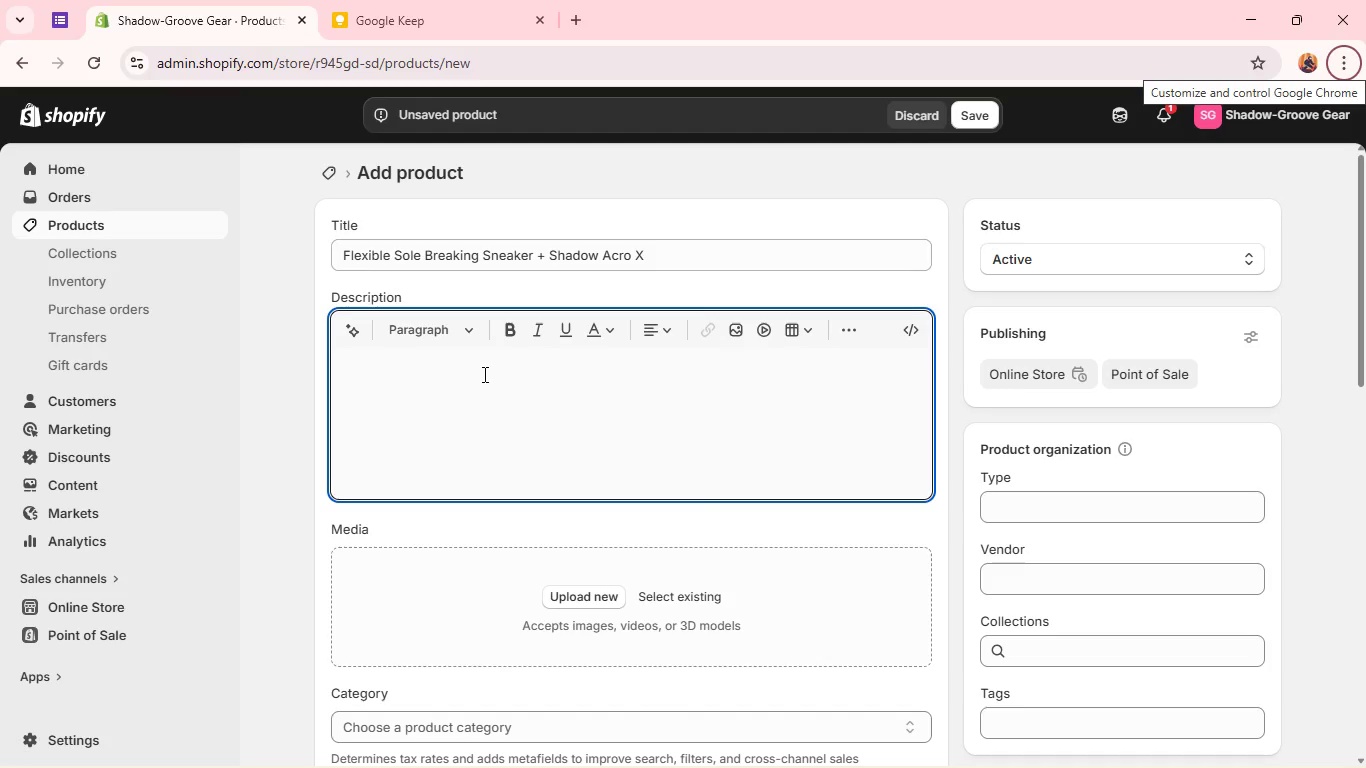 
type(Eb)
 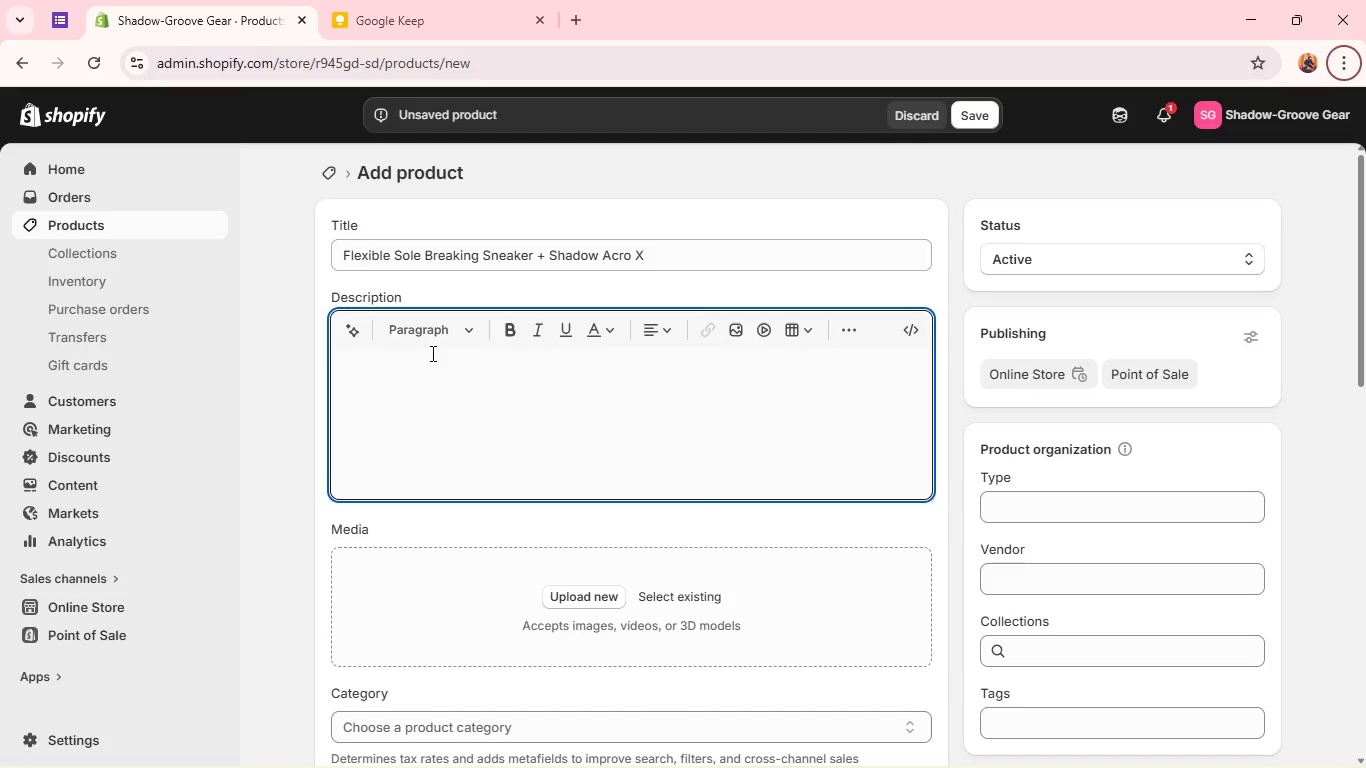 
left_click([431, 353])
 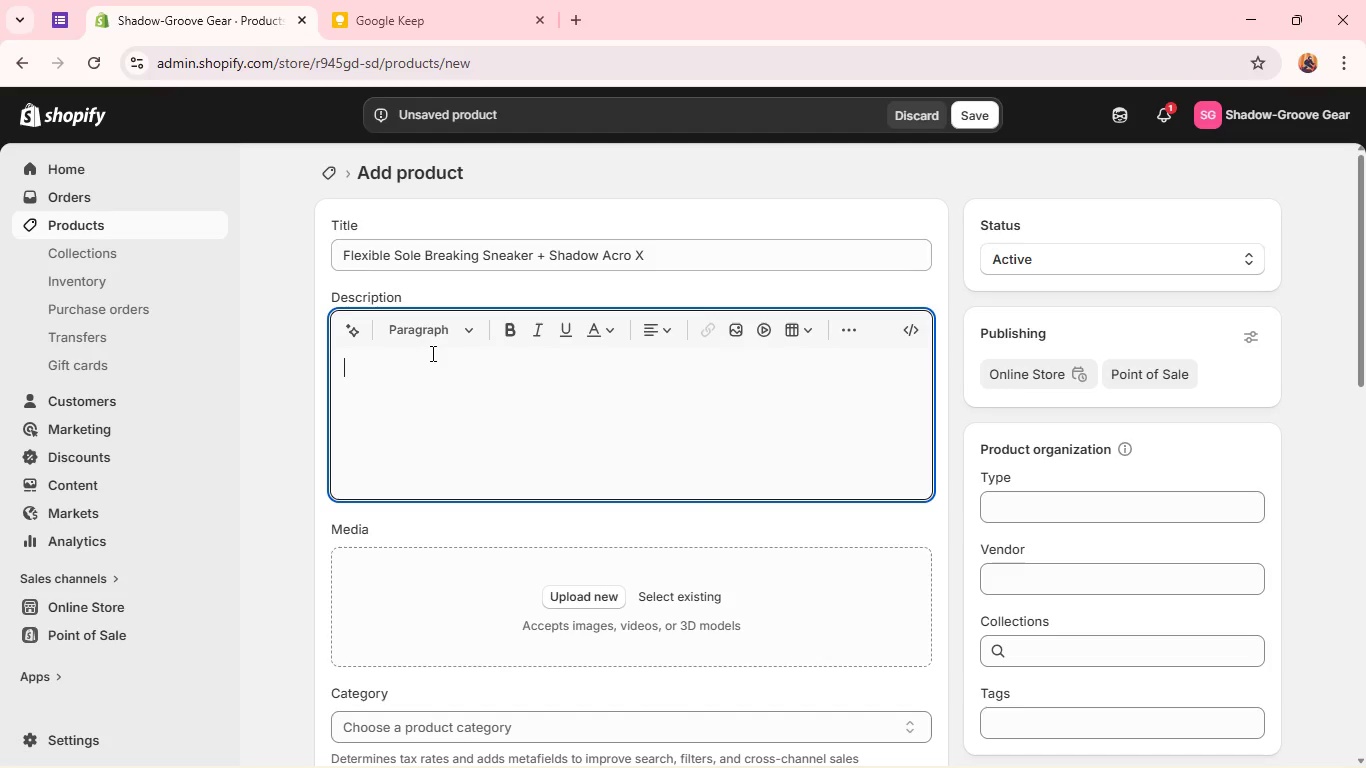 
key(Shift+E)
 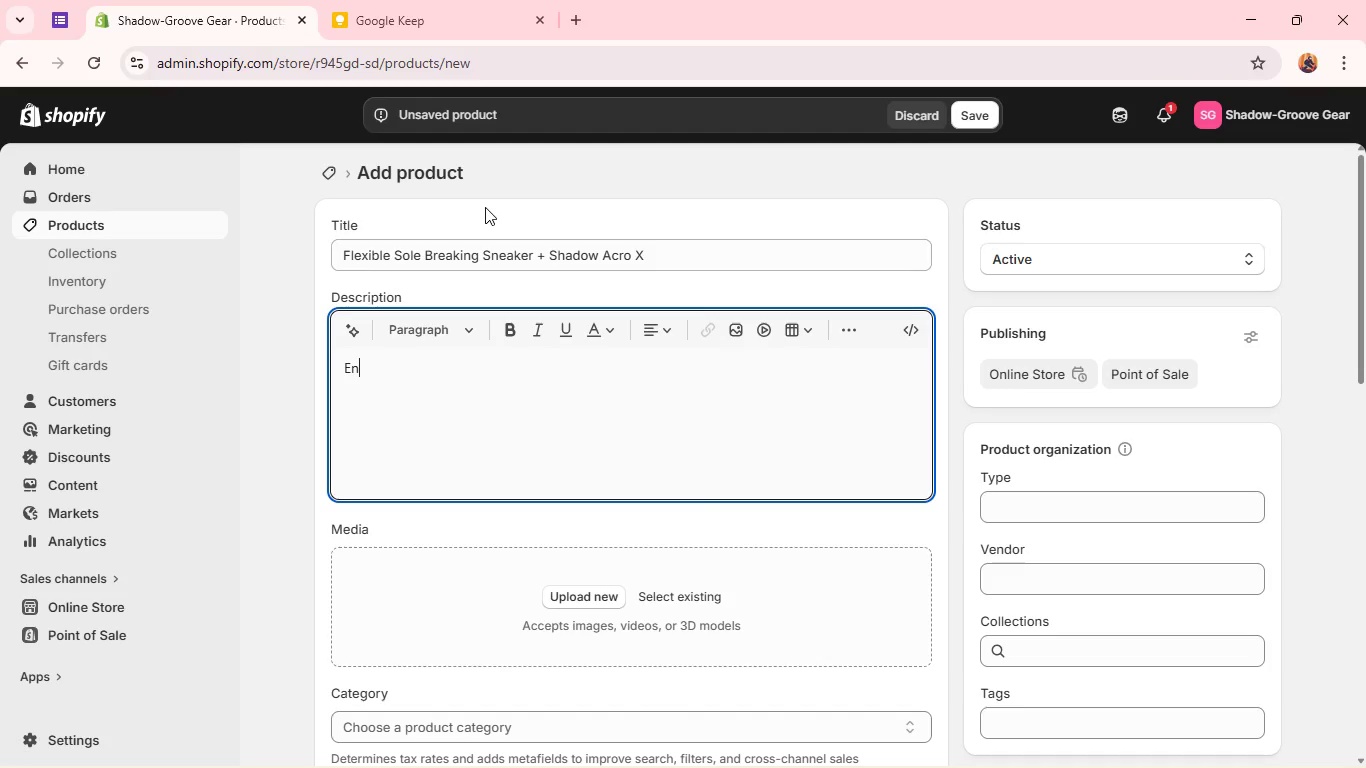 
type(nfineered for dynamic movment, the Shadow Acro)
 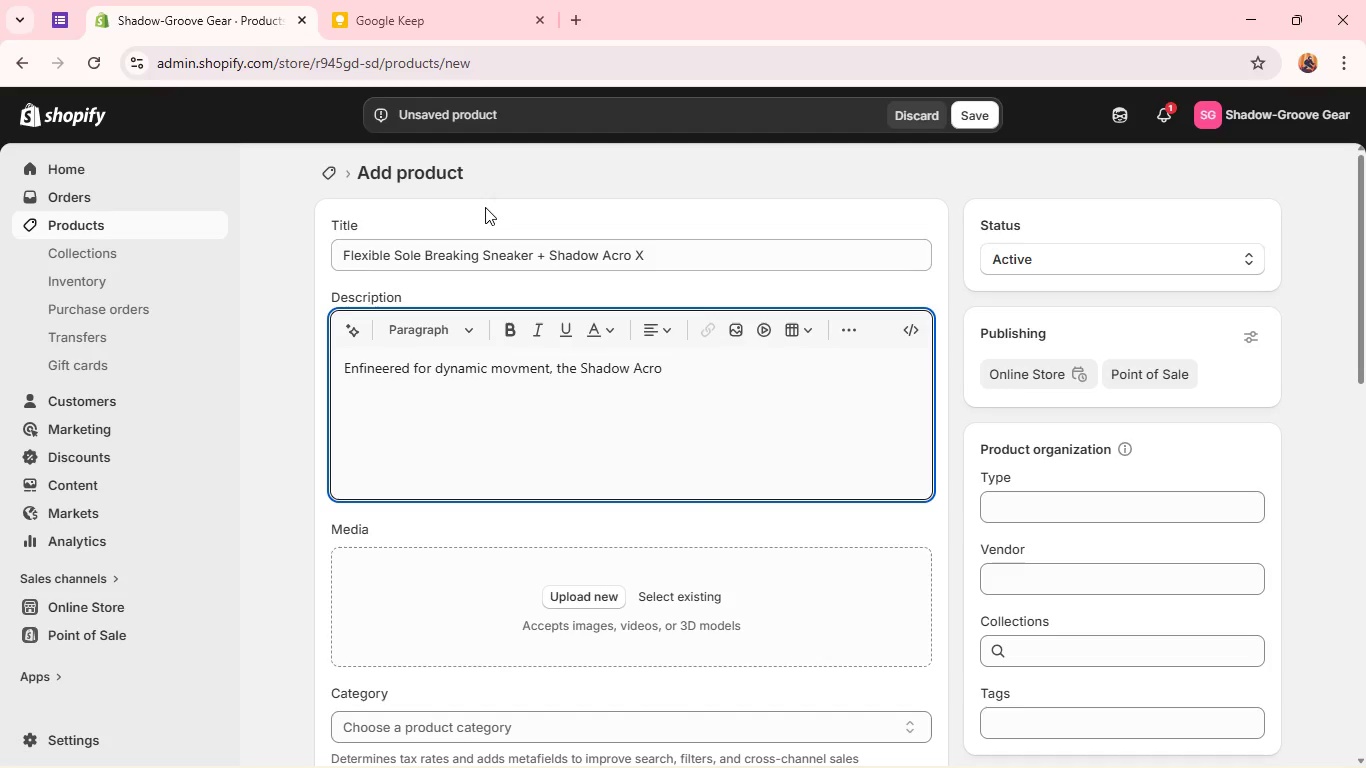 
left_click([549, 248])
 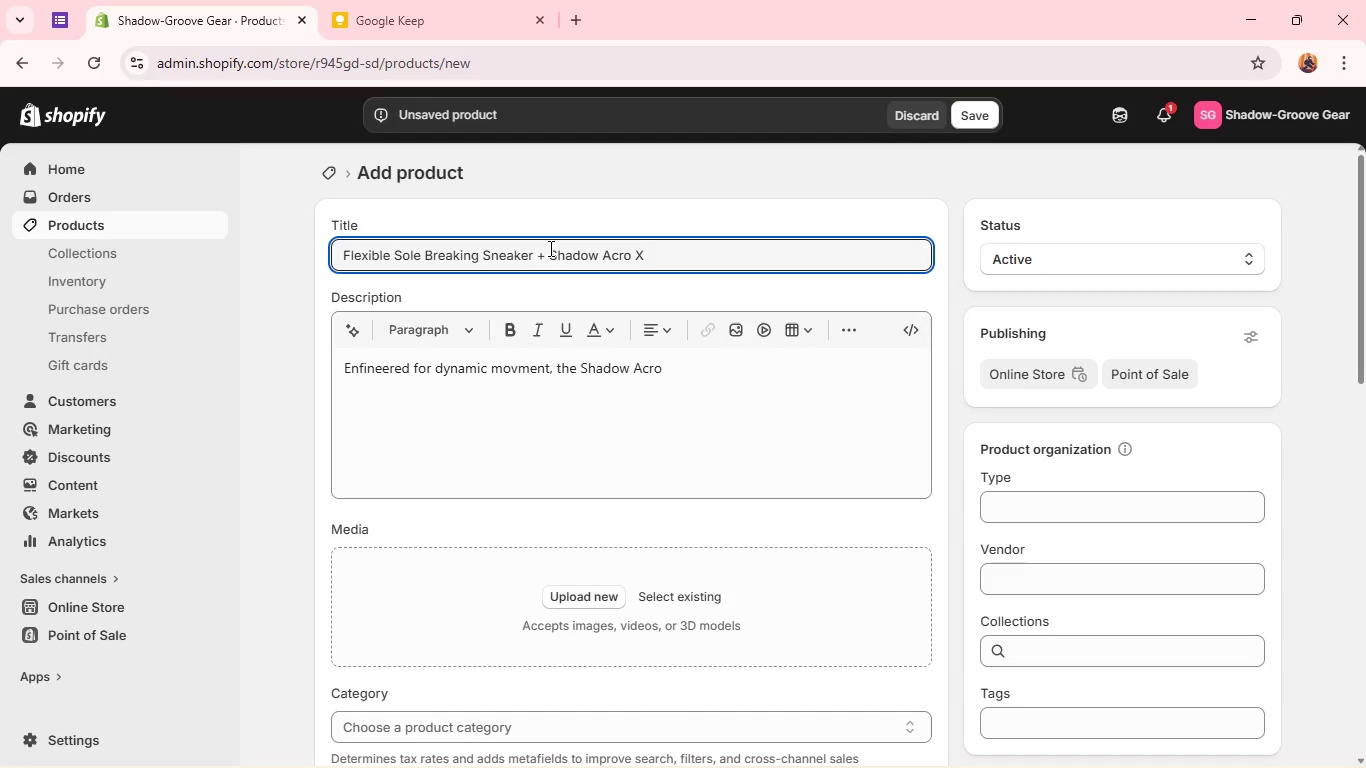 
key(Backspace)
 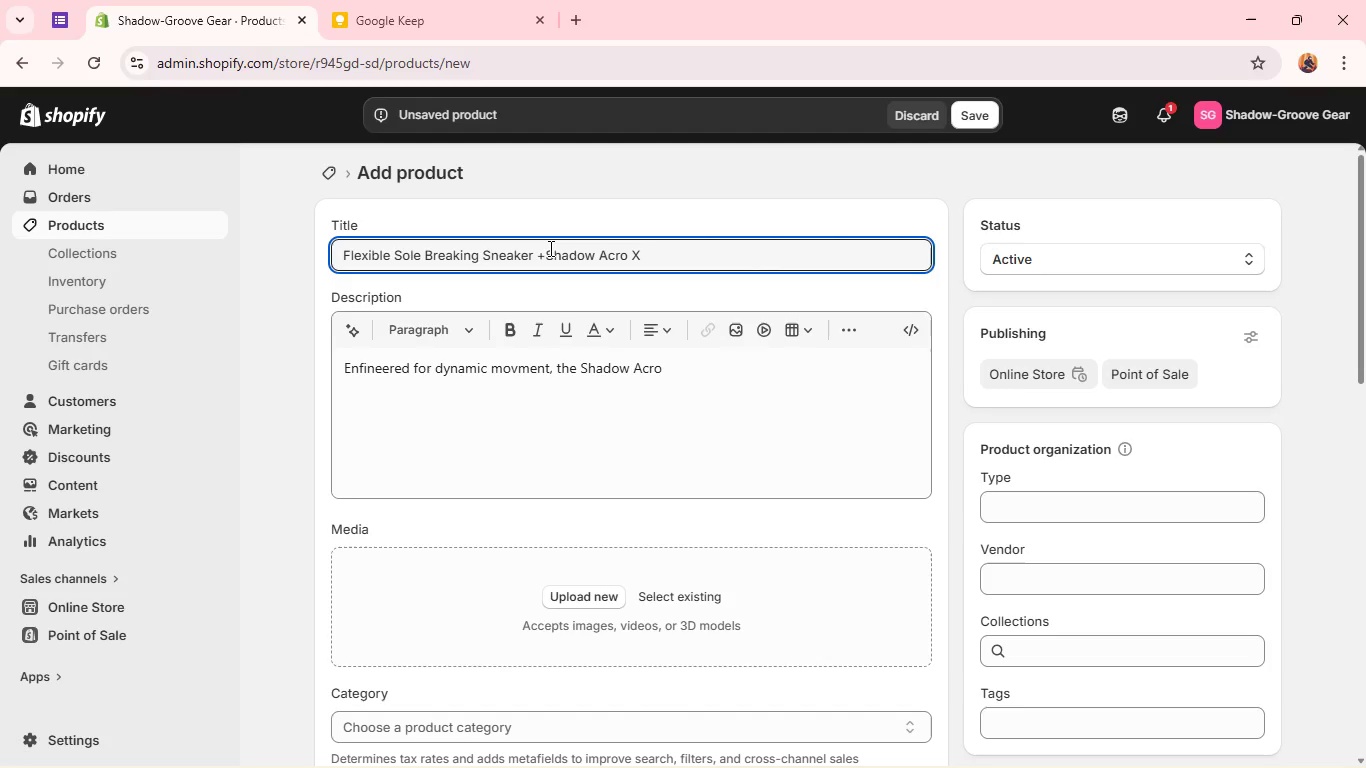 
key(Backspace)
 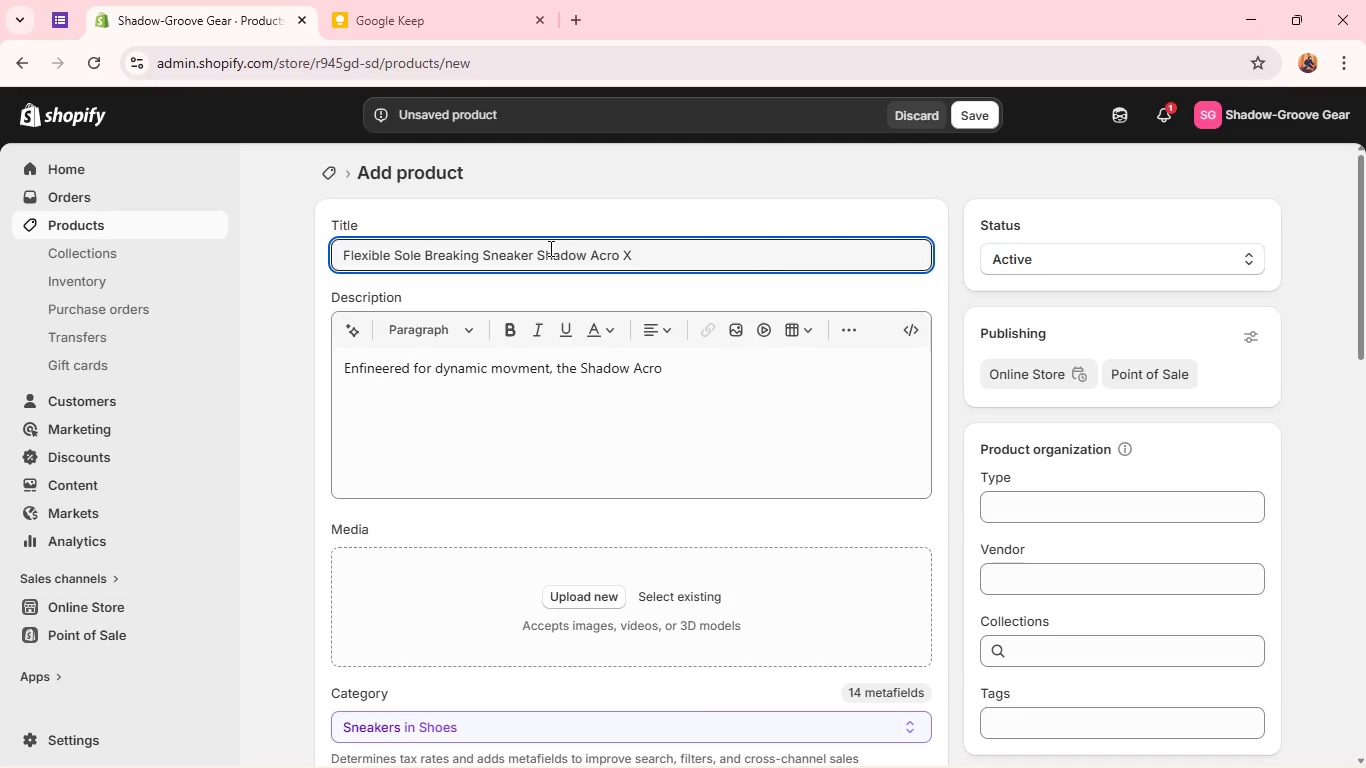 
key(Minus)
 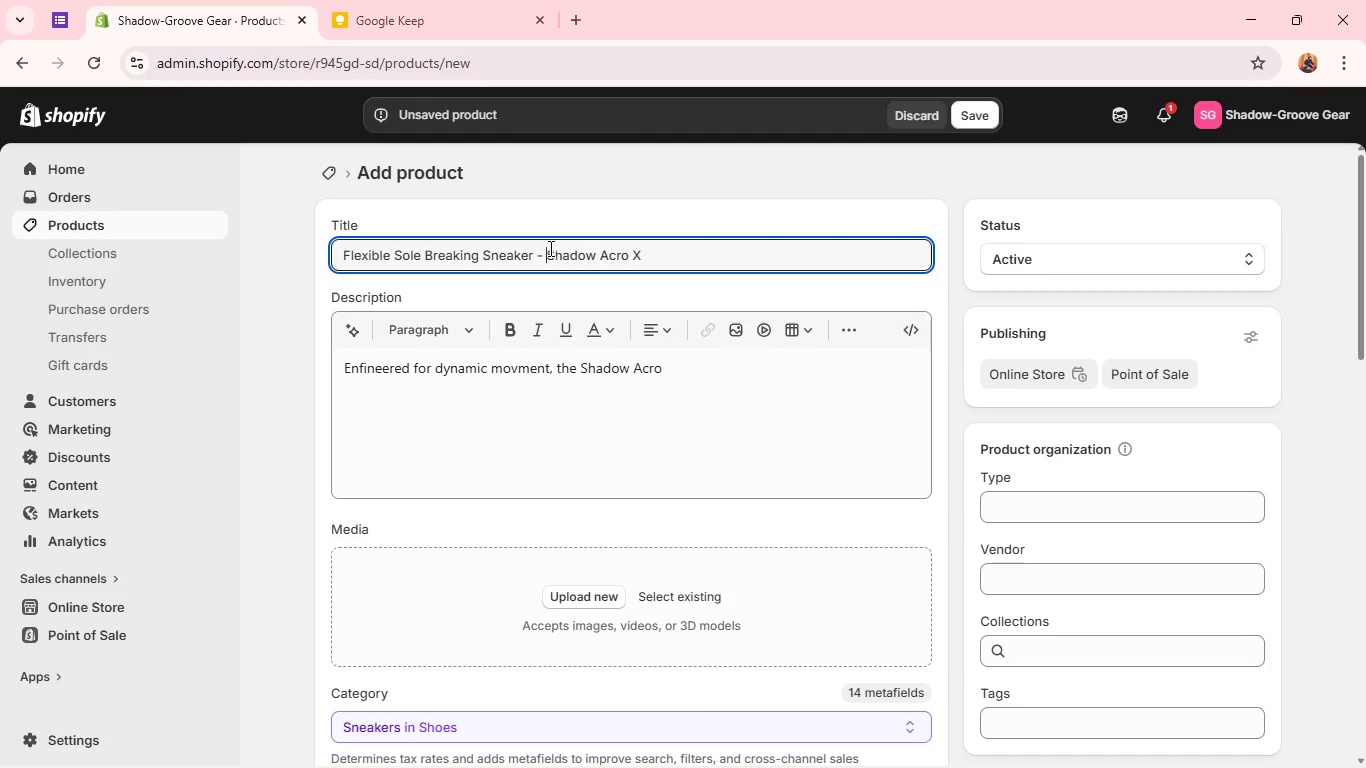 
key(Space)
 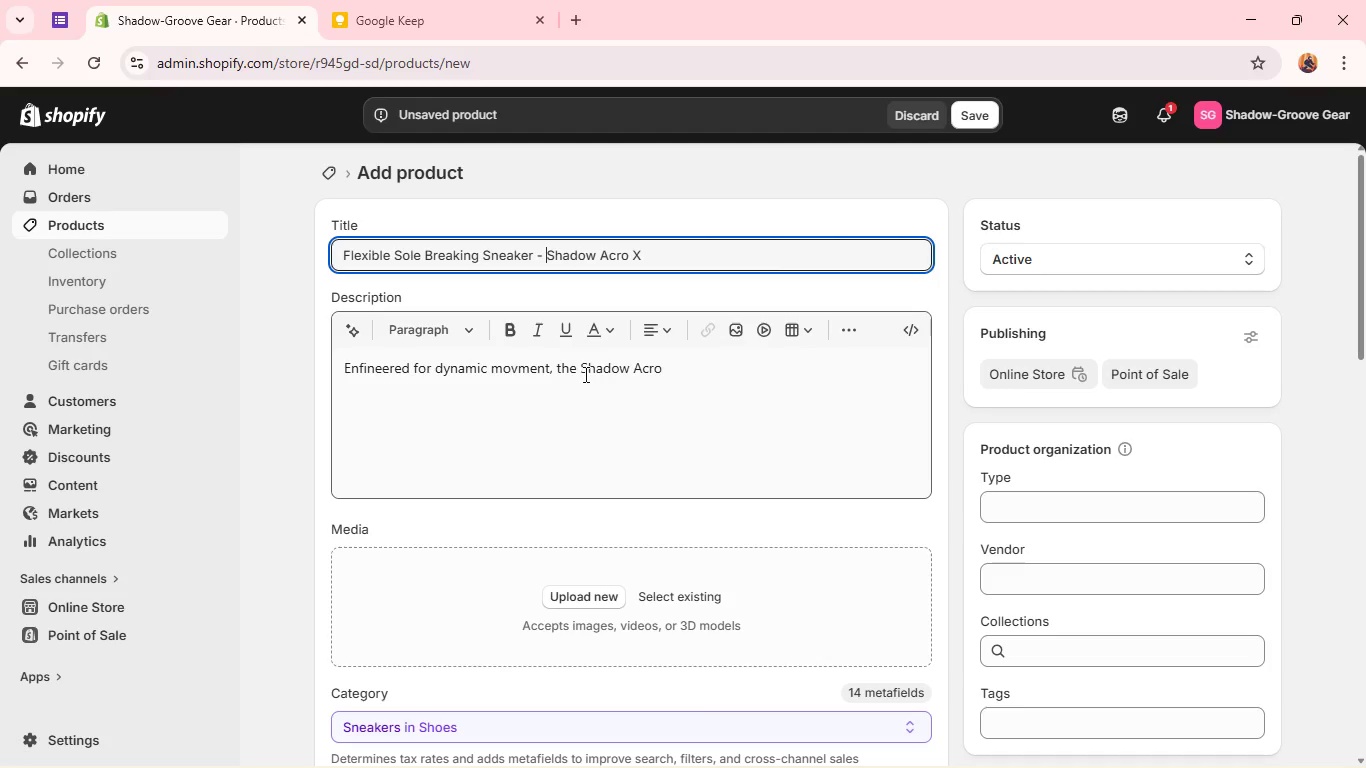 
left_click([584, 374])
 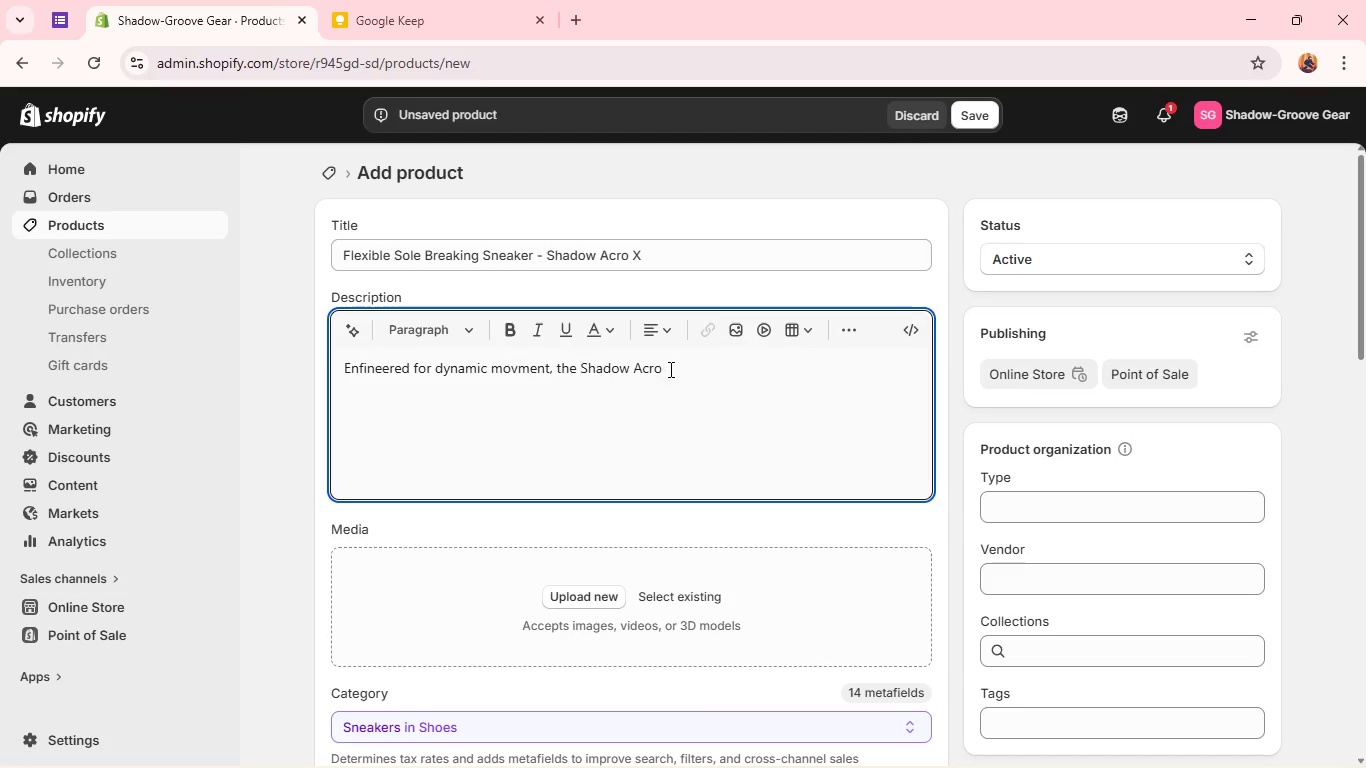 
left_click([669, 369])
 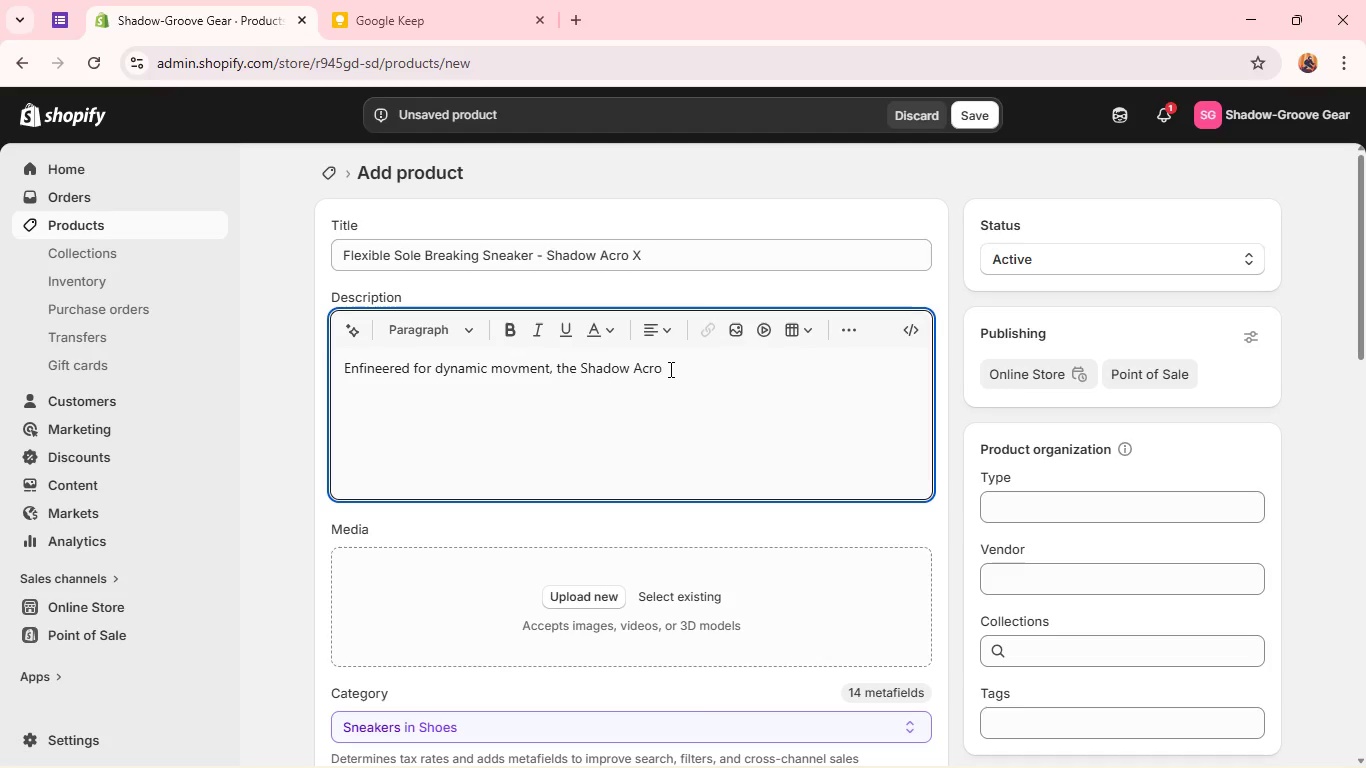 
type( X delivers unmatched control for breakers who deman precision and fele)
key(Backspace)
type(xibility. Designed with a responsive sole)
 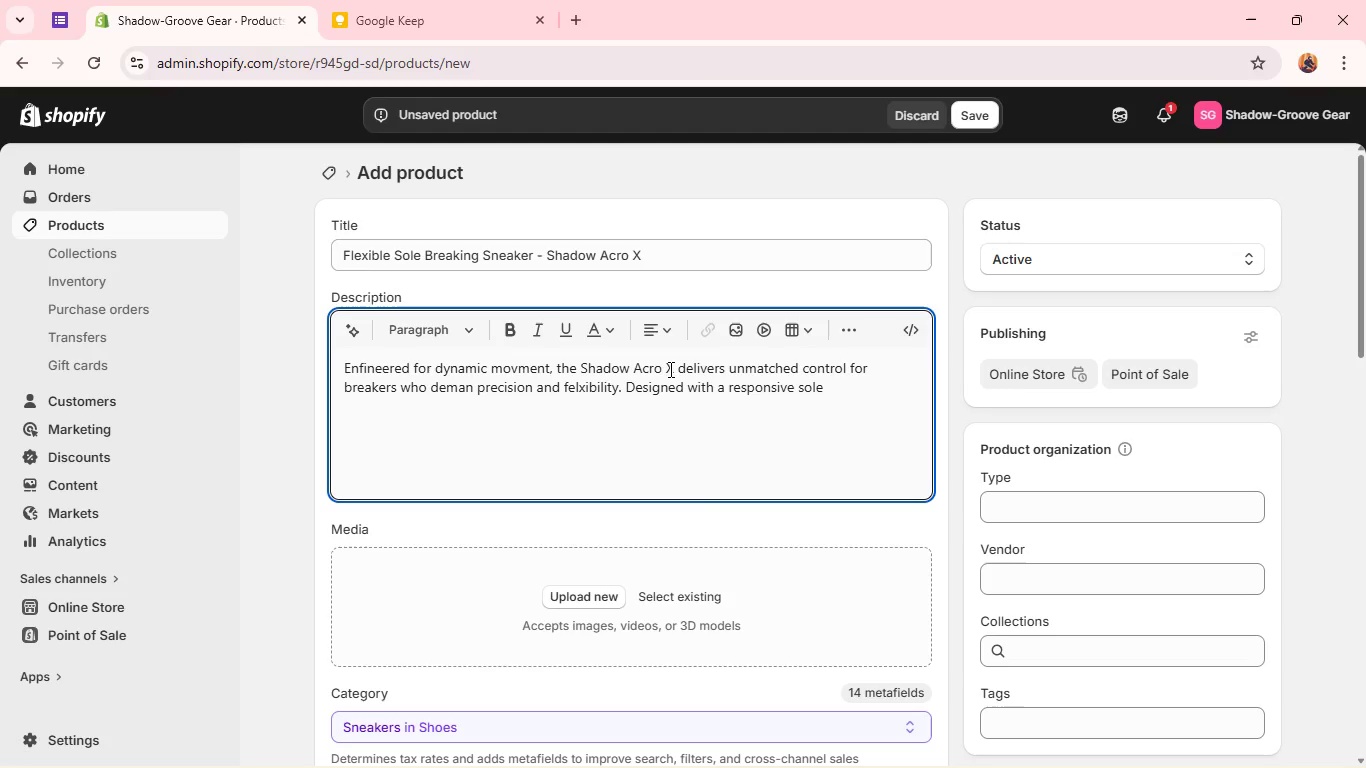 
type(, it enhances your conection y)
key(Backspace)
type(to the floor )
 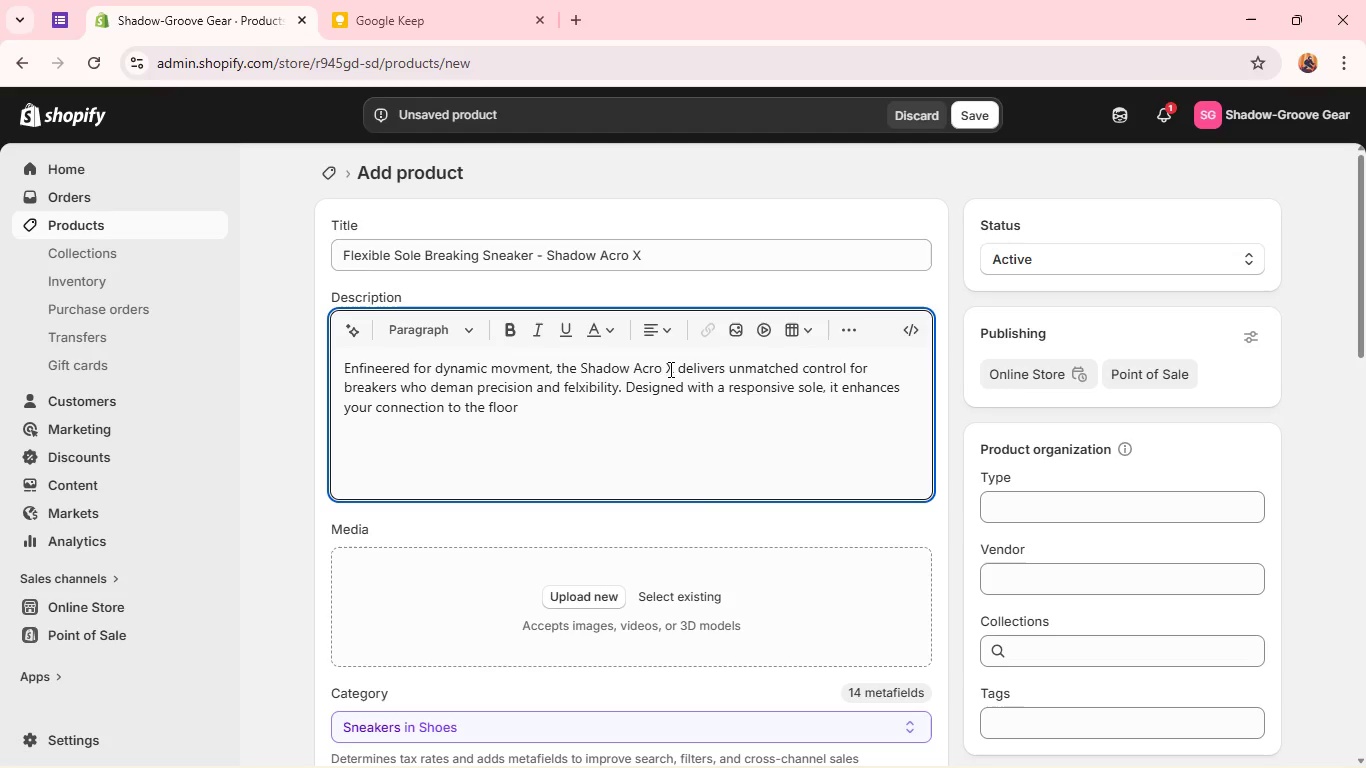 
type(while supporting explosiveransion )
key(Backspace)
type(s and fluid footwork. Built for duri)
key(Backspace)
type(ability anf)
key(Backspace)
type(d )
 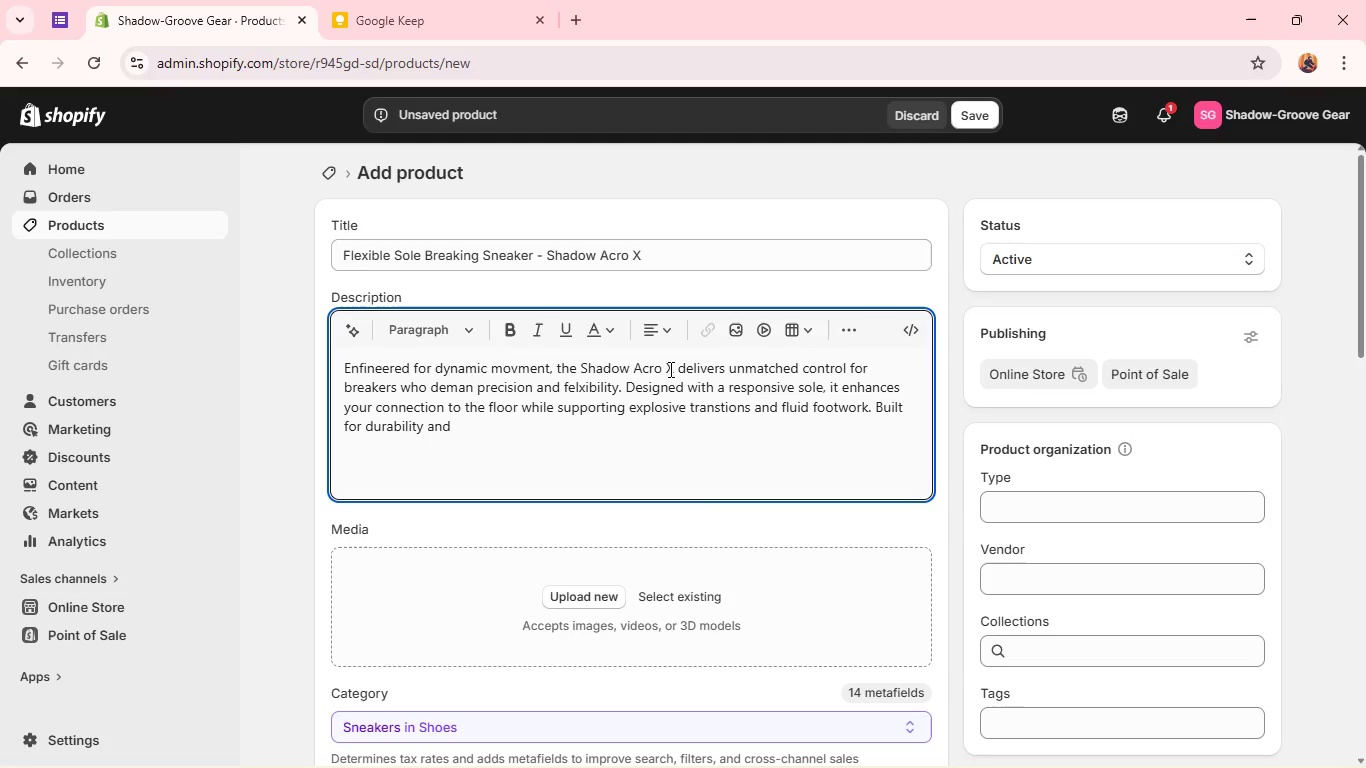 
type( comfort)
 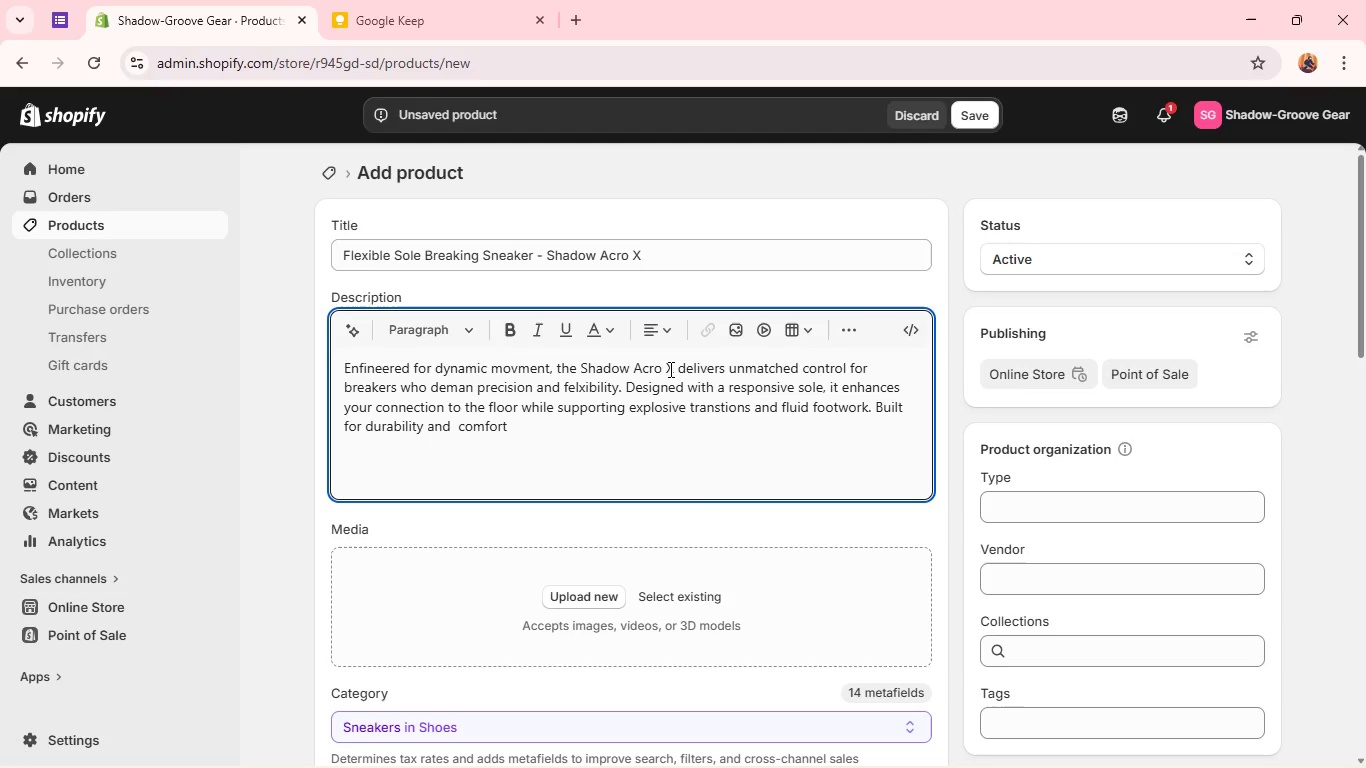 
type(, this sneaker adapts to high-impact sessions without compromising n)
key(Backspace)
type(mobility. )
 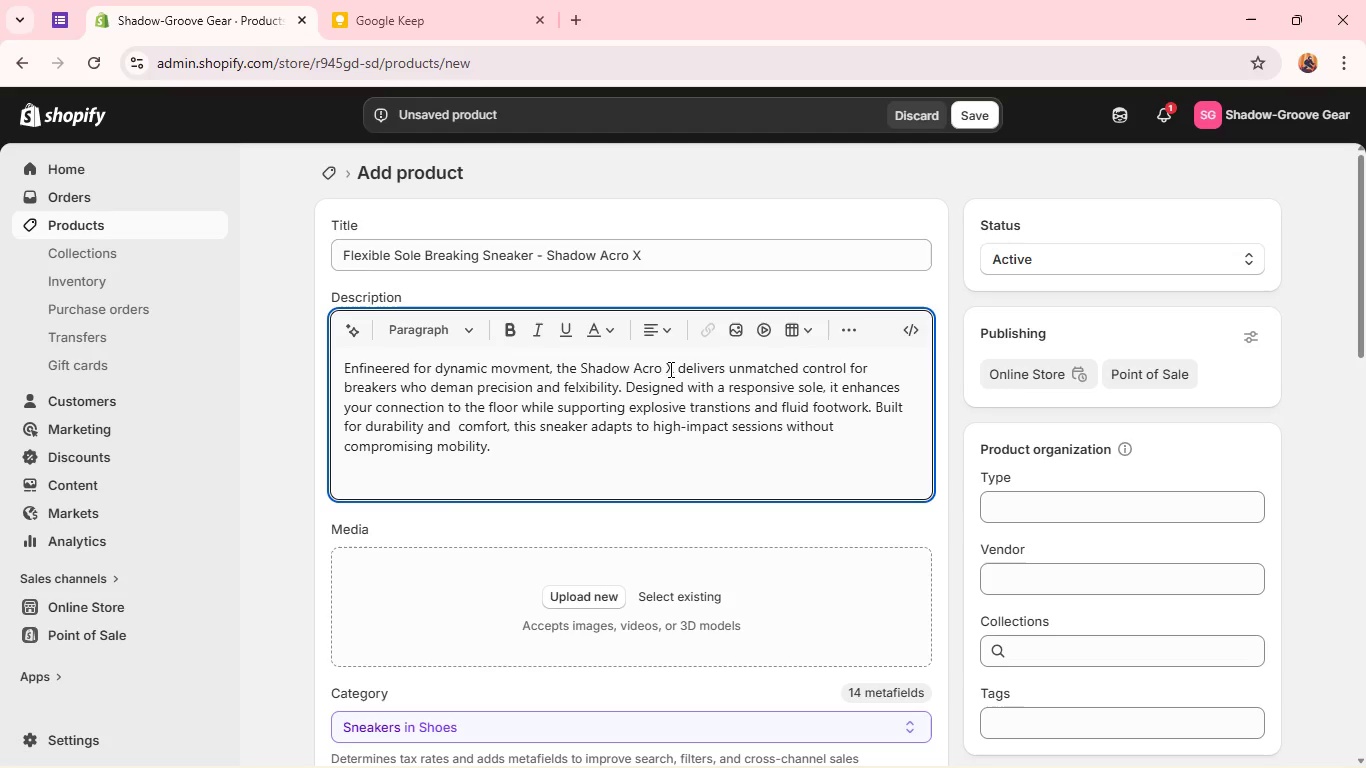 
wait(5.19)
 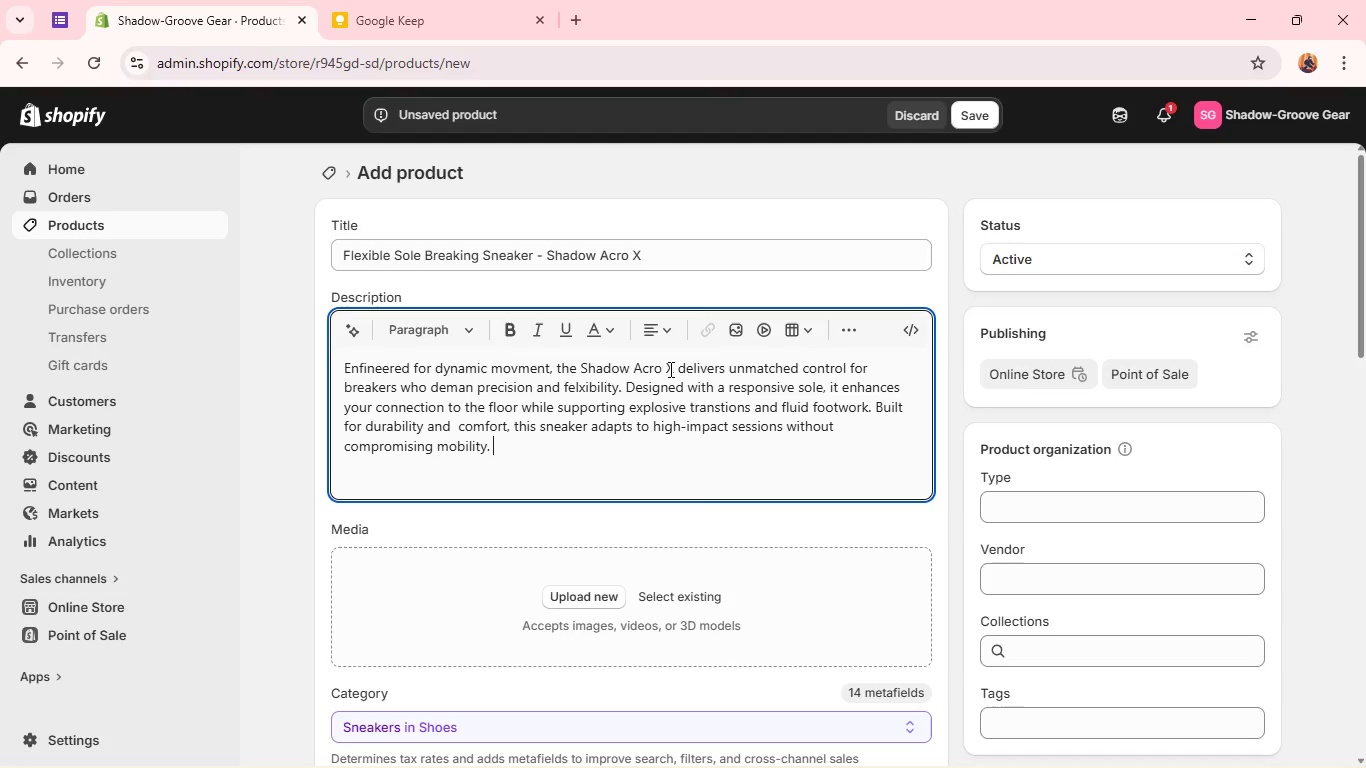 
type(W)
key(Backspace)
type(h)
key(Backspace)
type(Wheter you're spining, freezing, or transiti)
 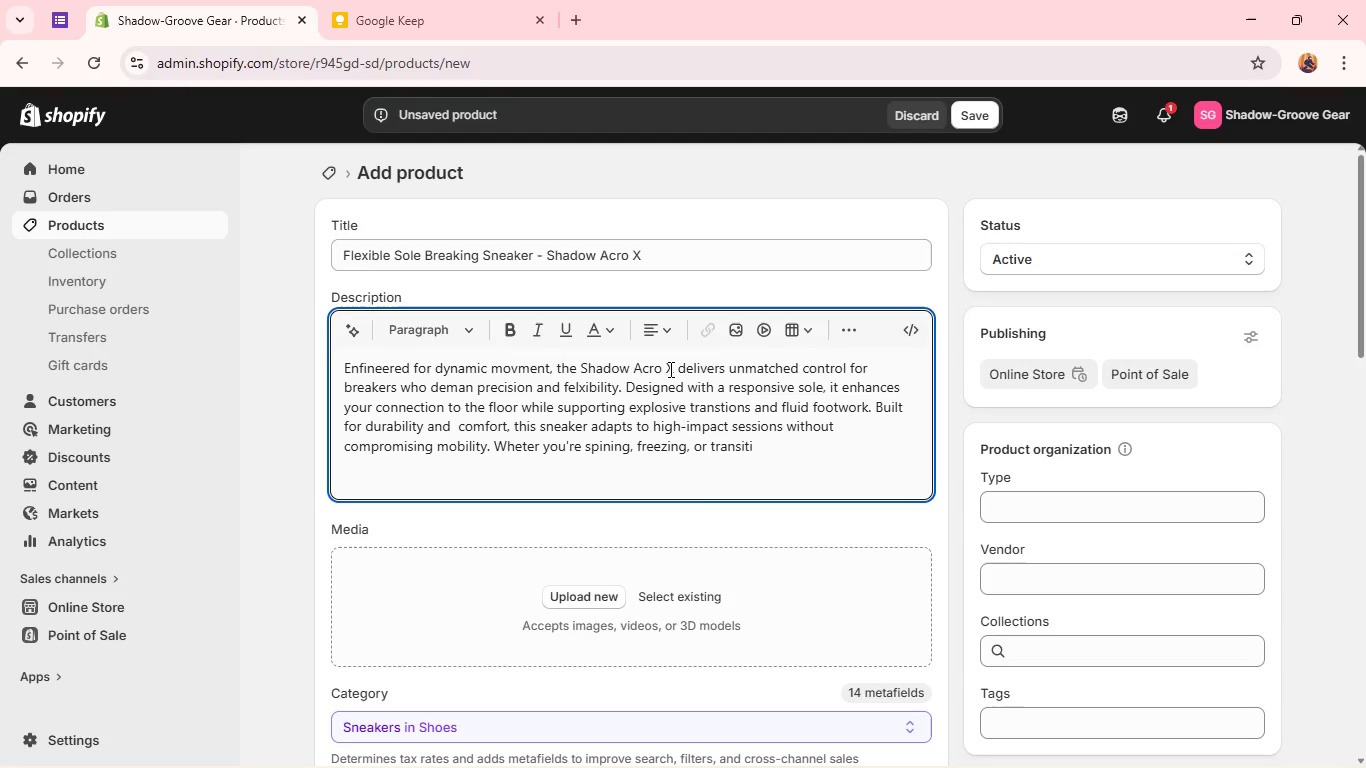 
type(oning, it supports your performance)
 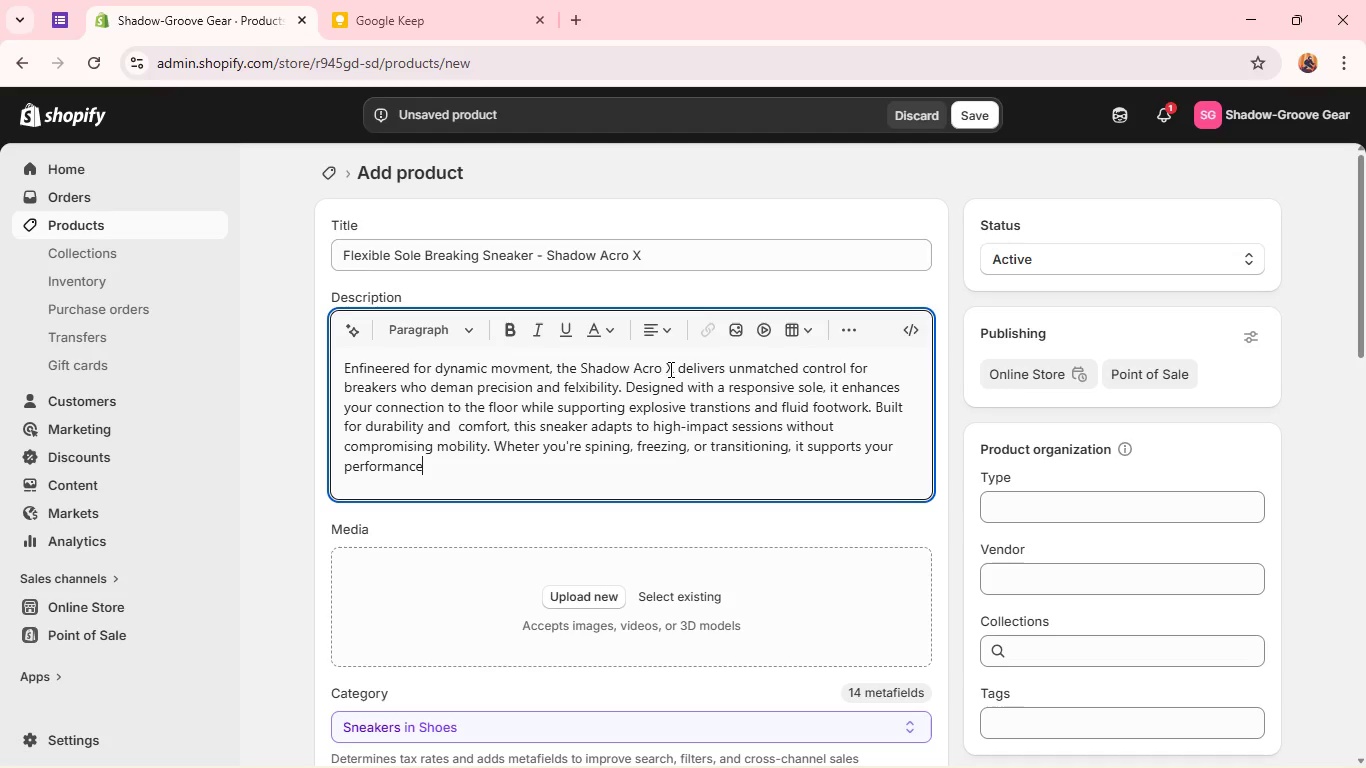 
key(Unknown)
 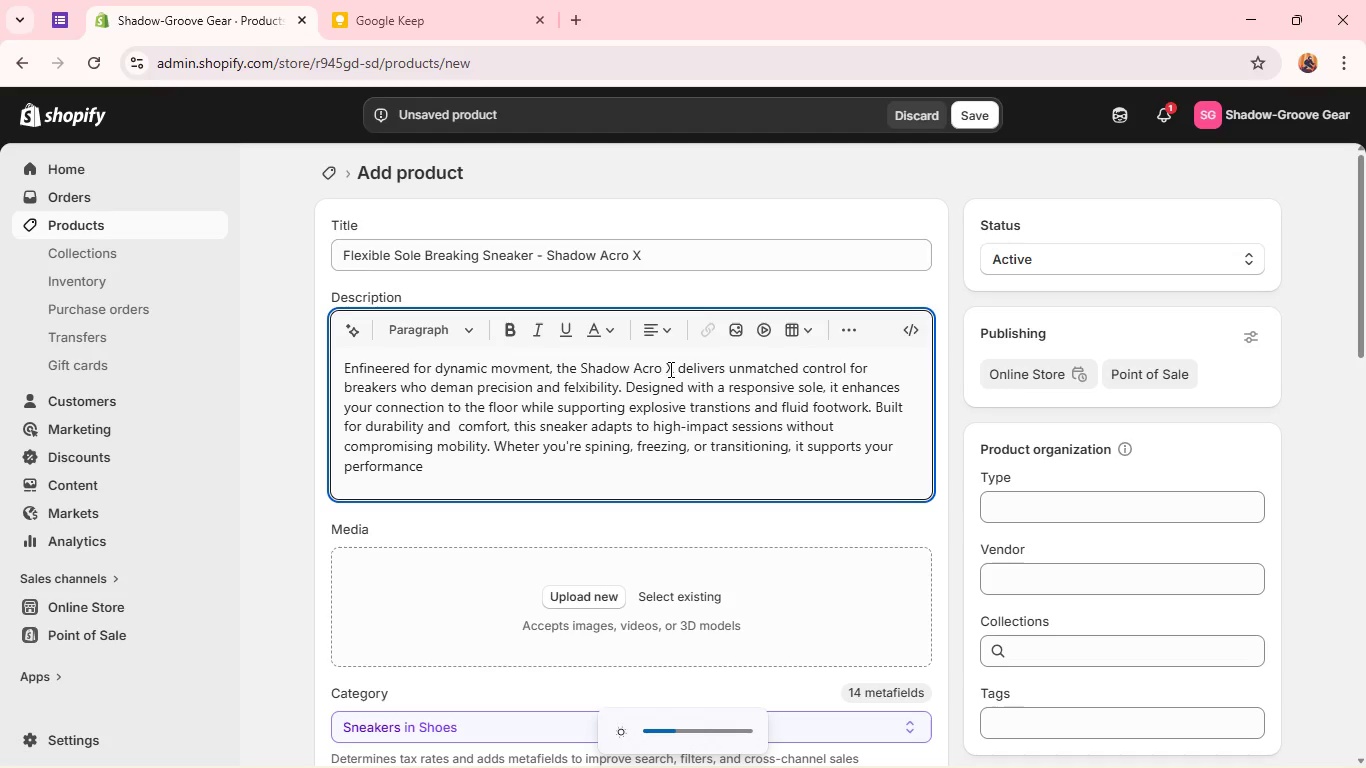 
key(Unknown)
 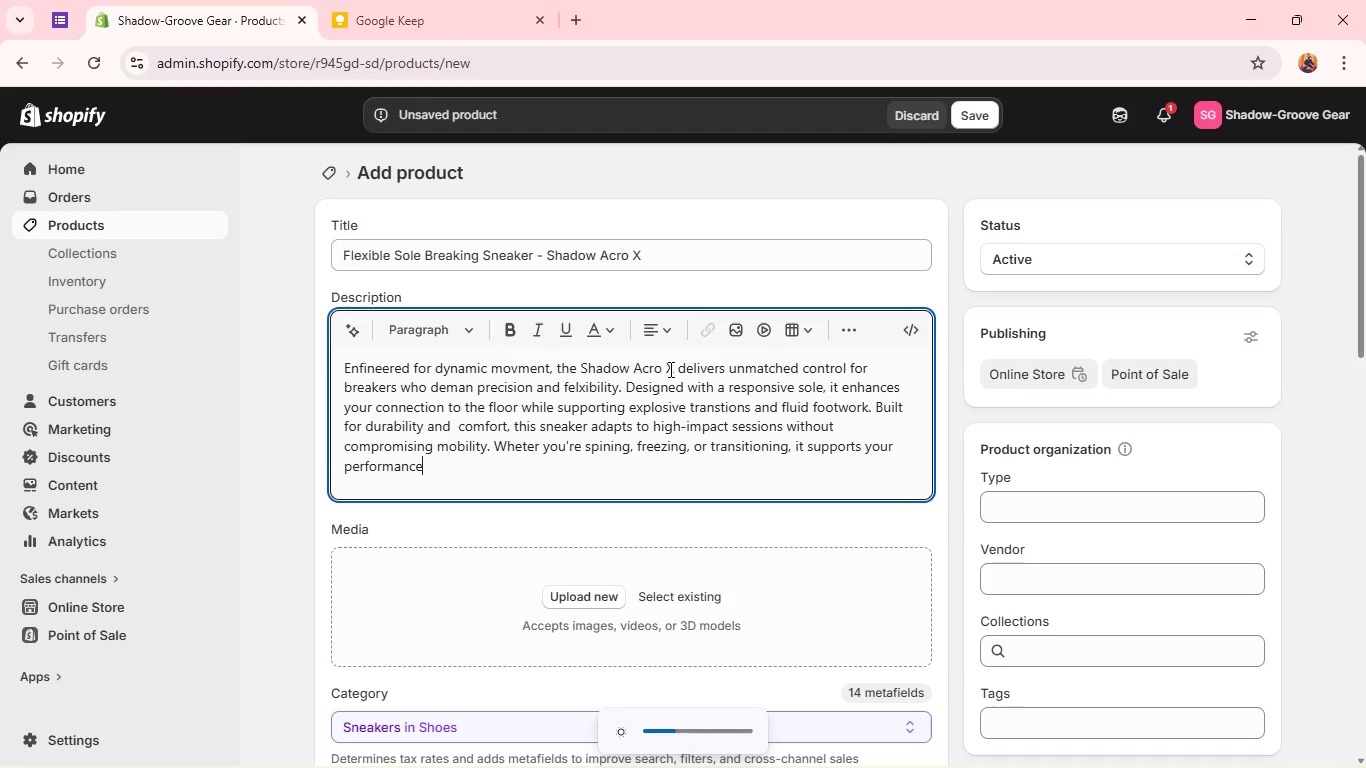 
key(Unknown)
 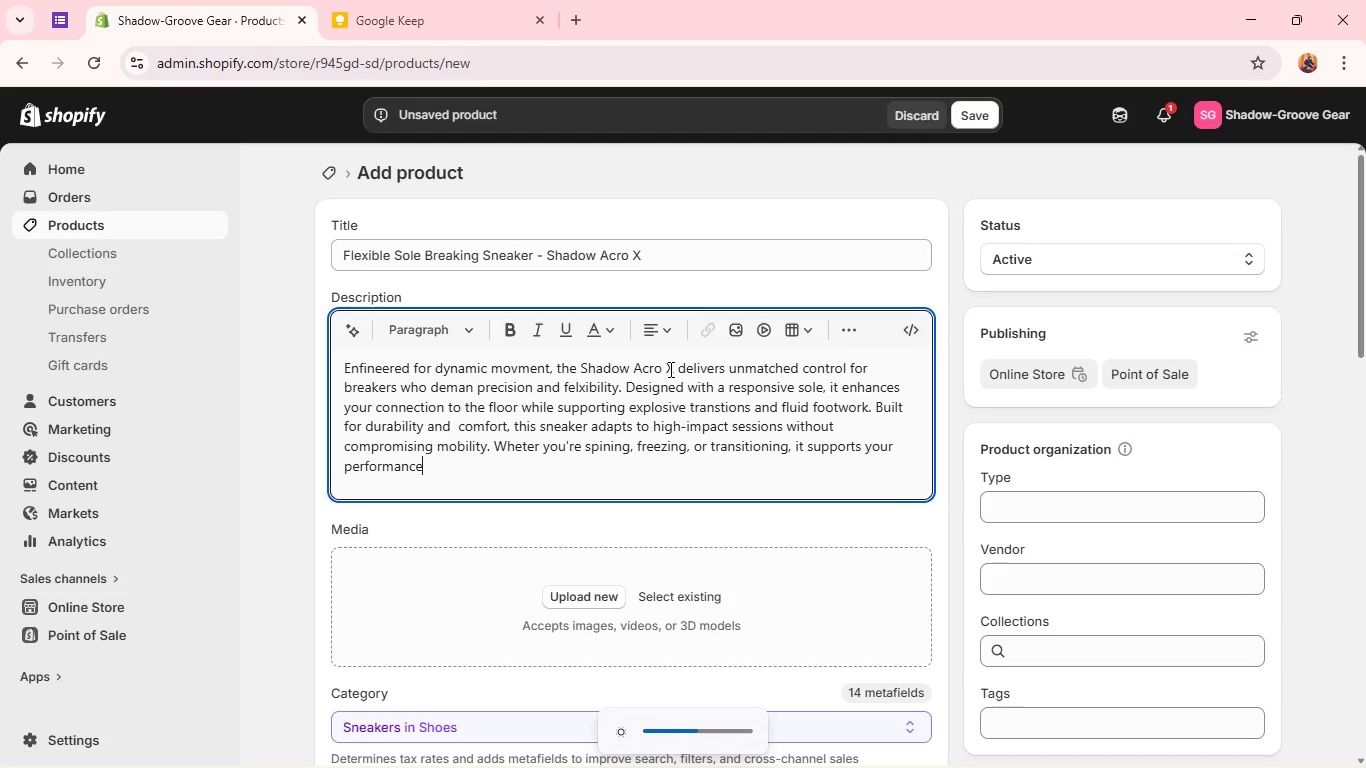 
key(Unknown)
 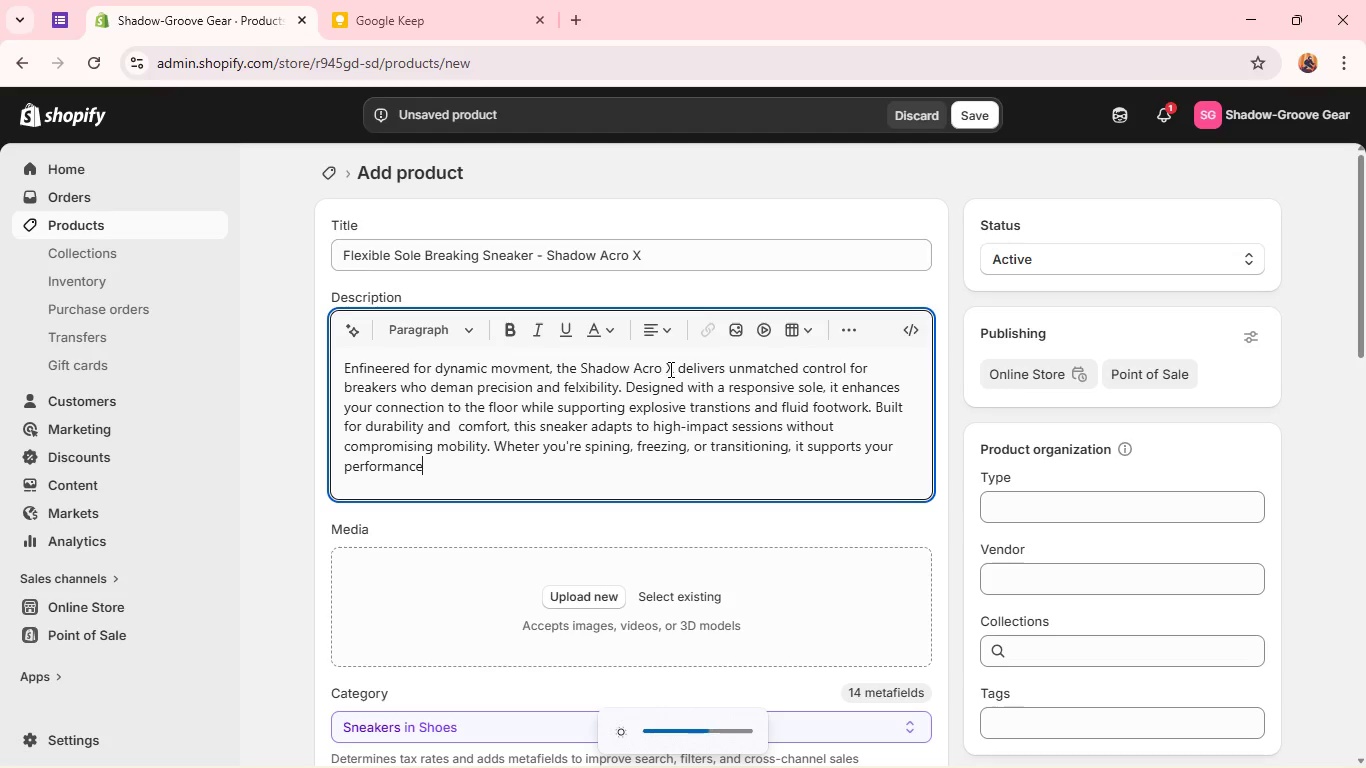 
key(Unknown)
 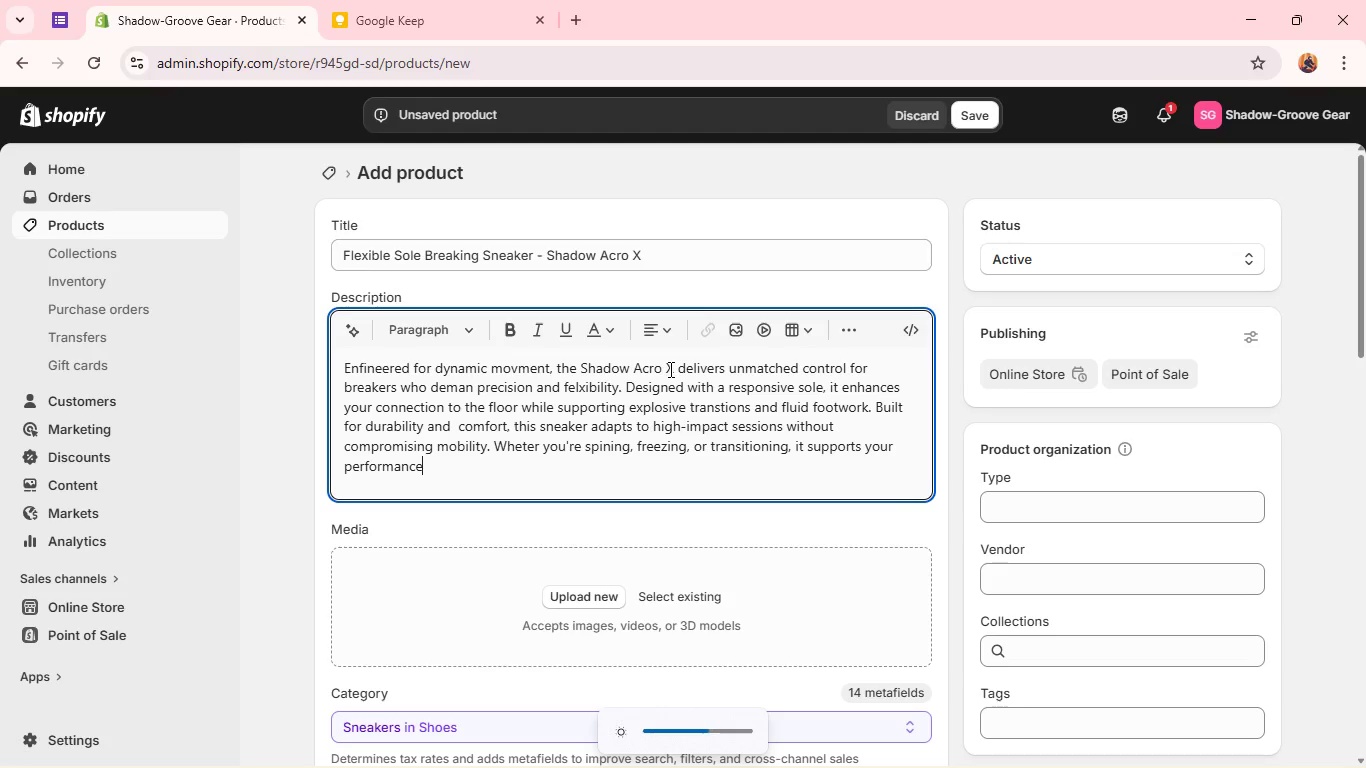 
key(Unknown)
 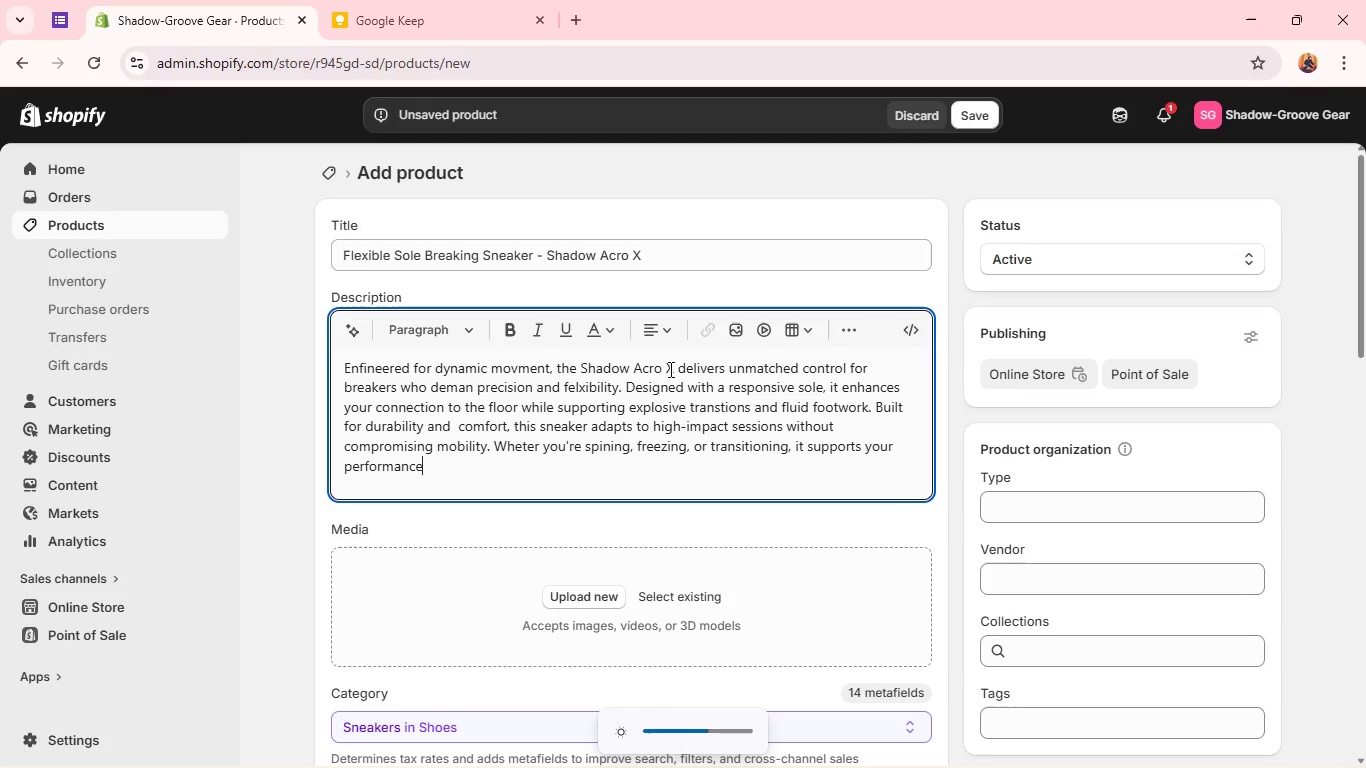 
key(Unknown)
 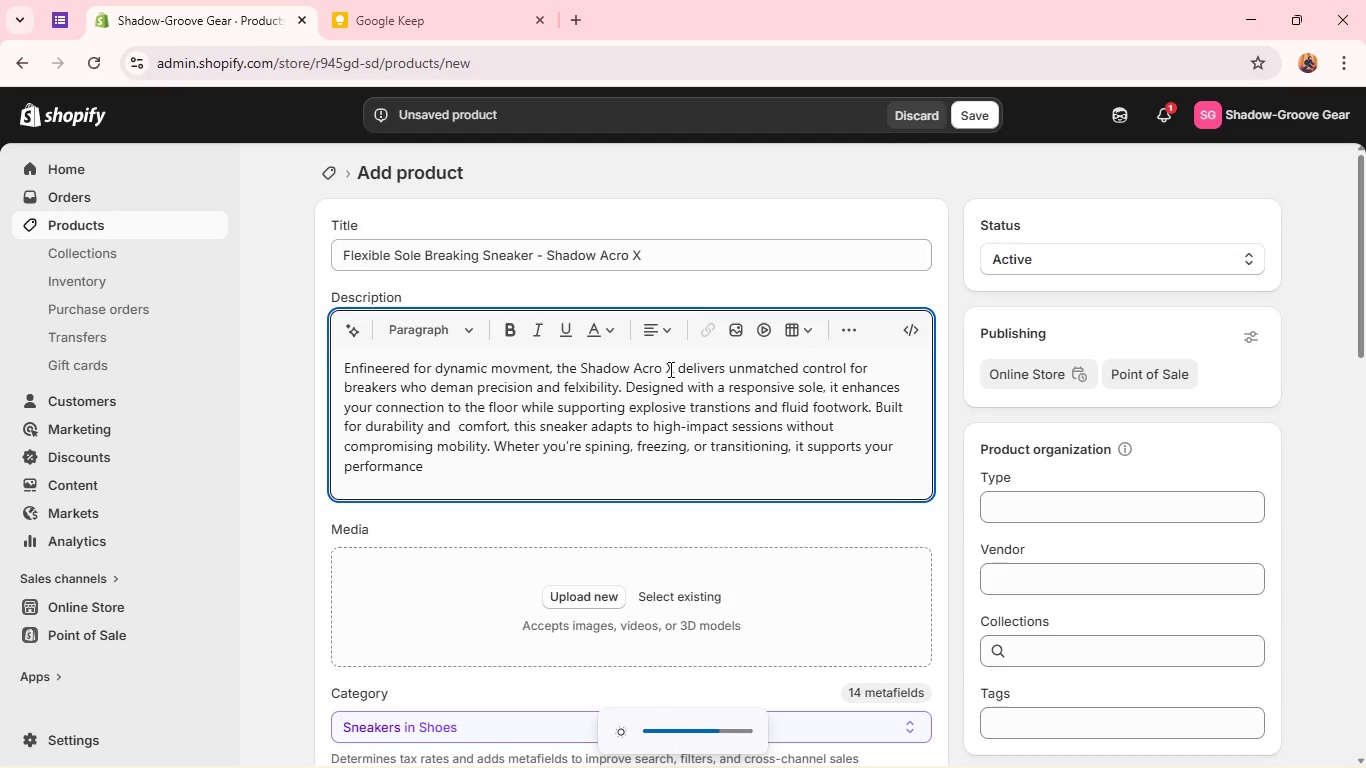 
key(Unknown)
 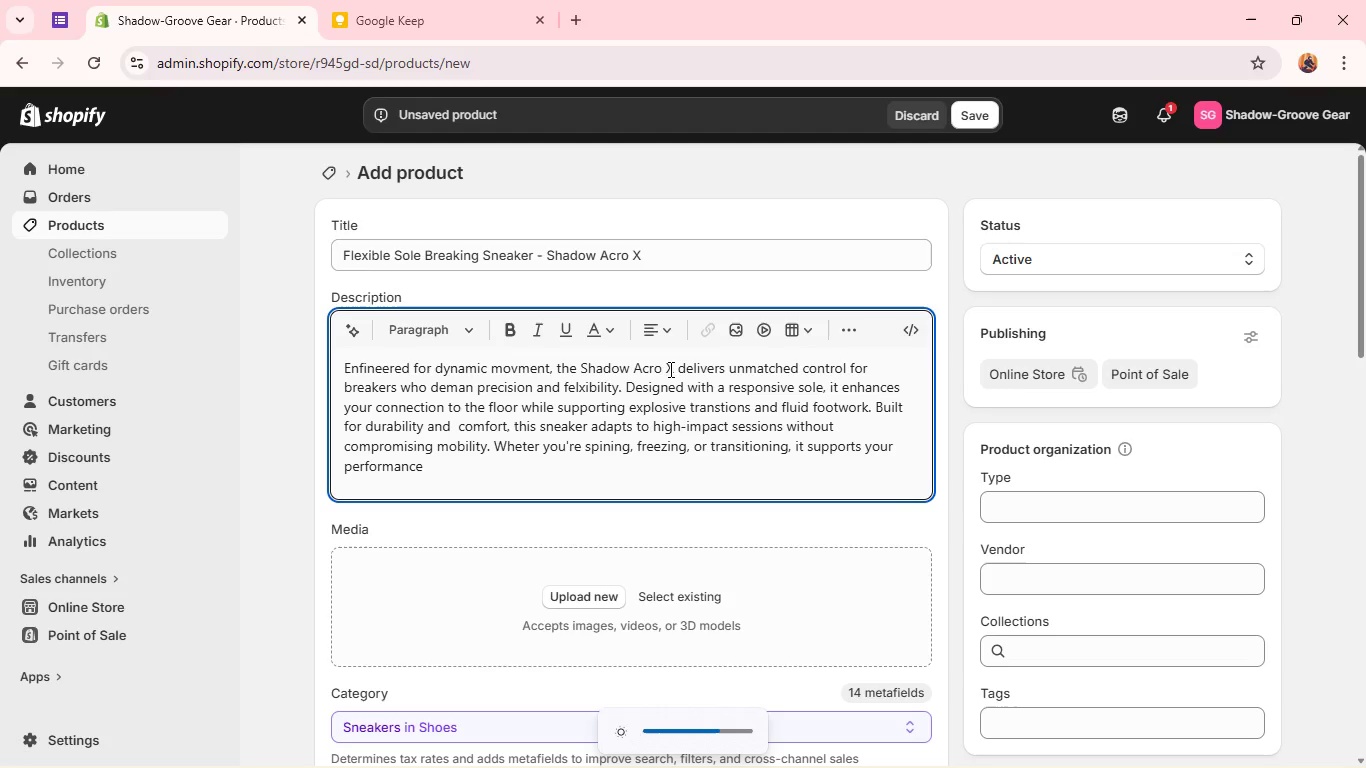 
key(Unknown)
 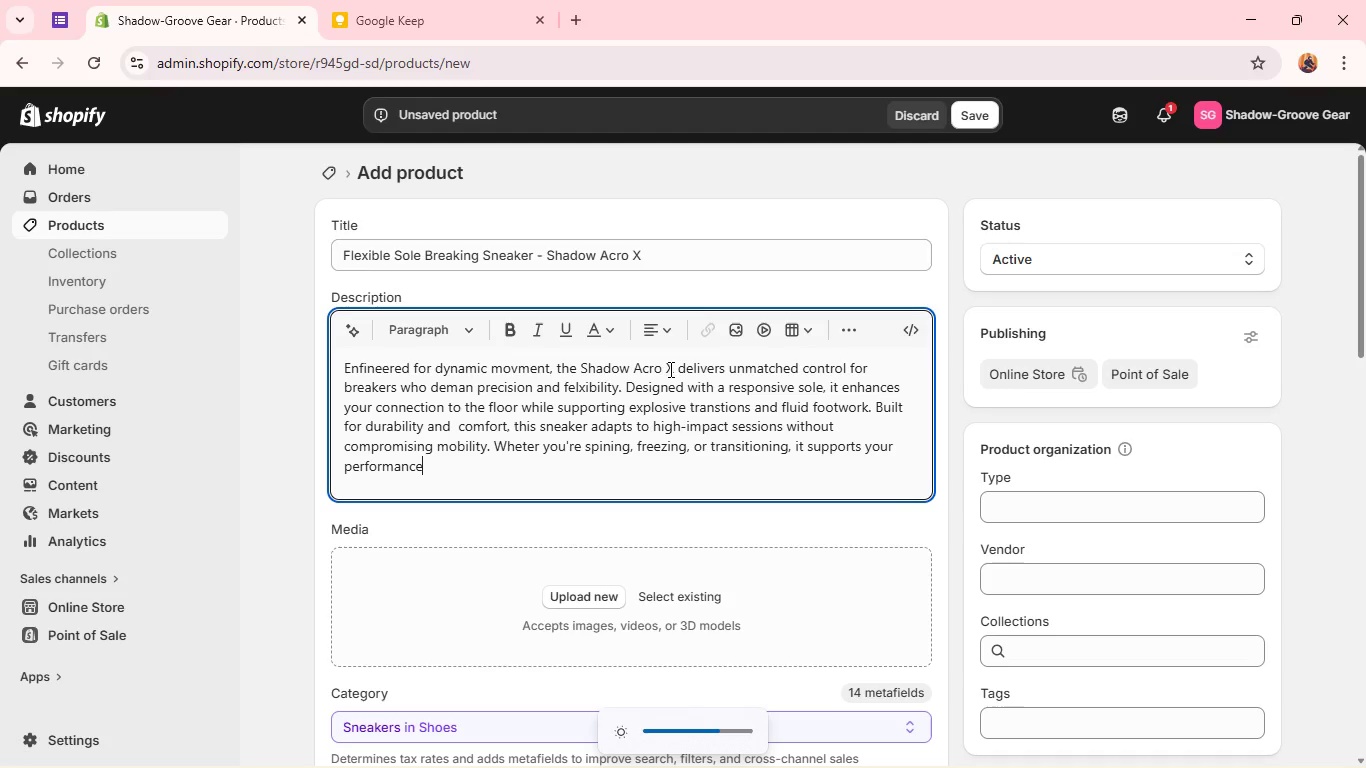 
key(Unknown)
 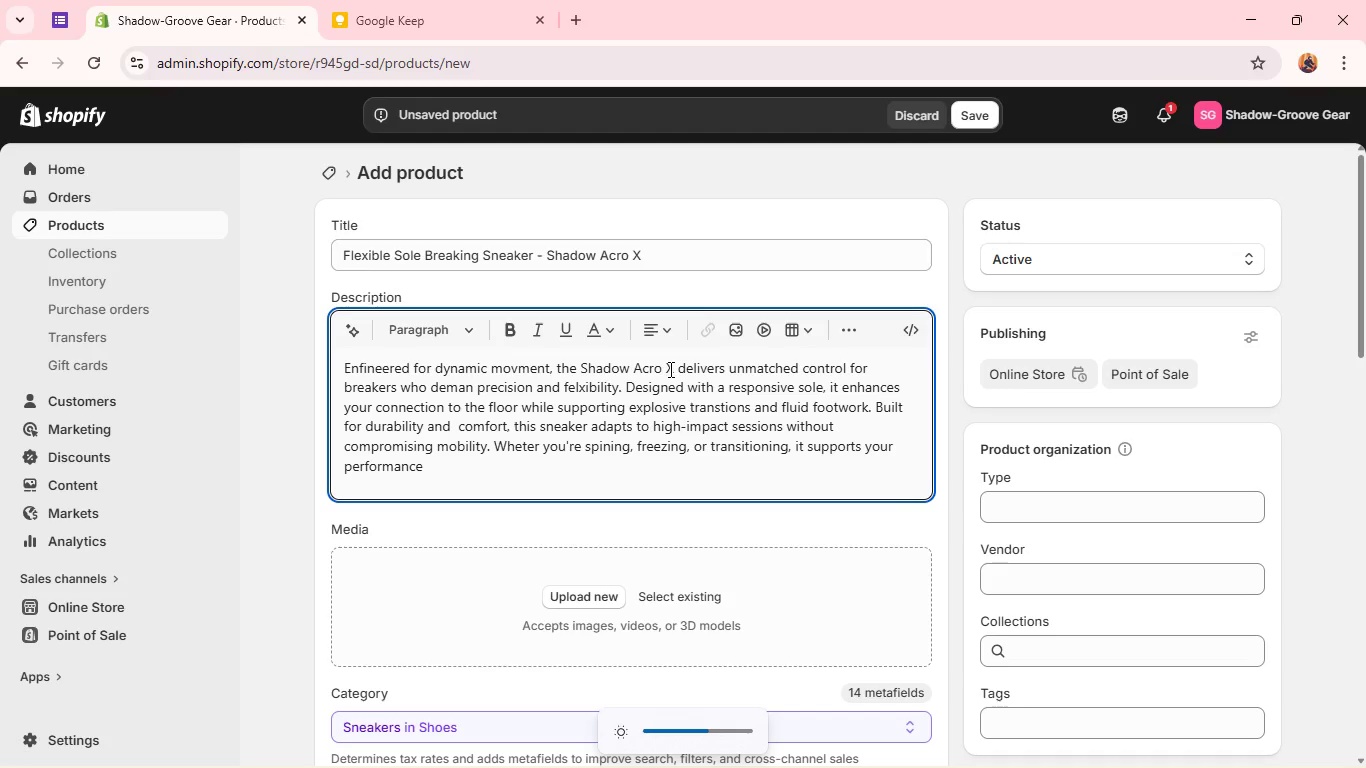 
key(Unknown)
 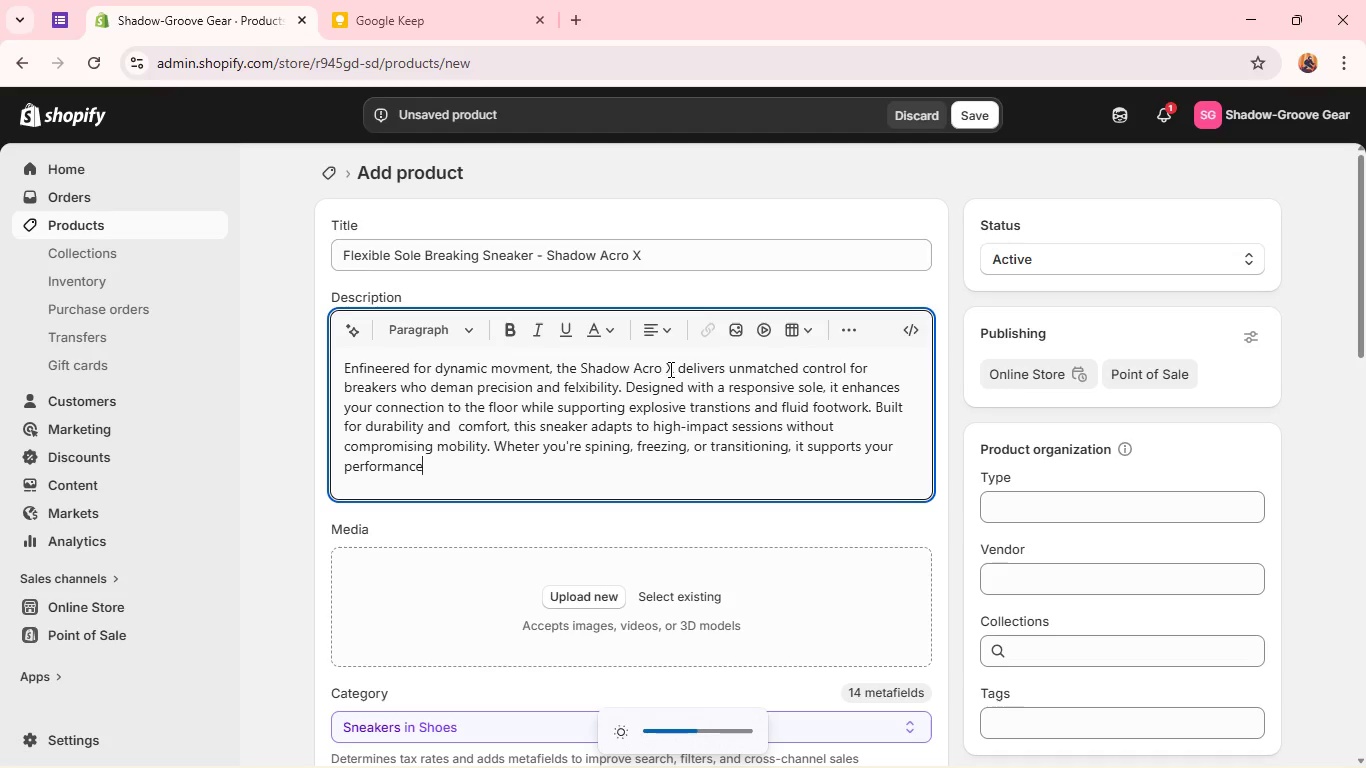 
key(Unknown)
 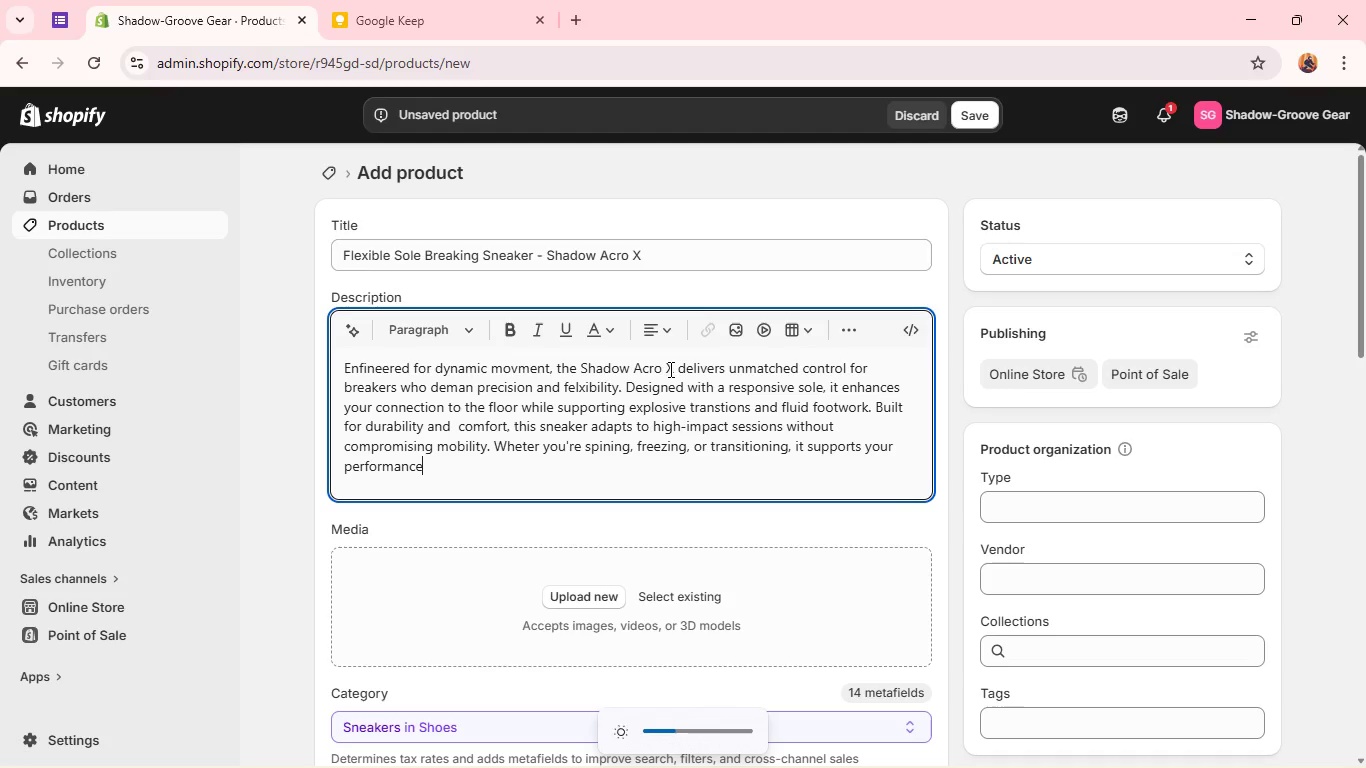 
key(Unknown)
 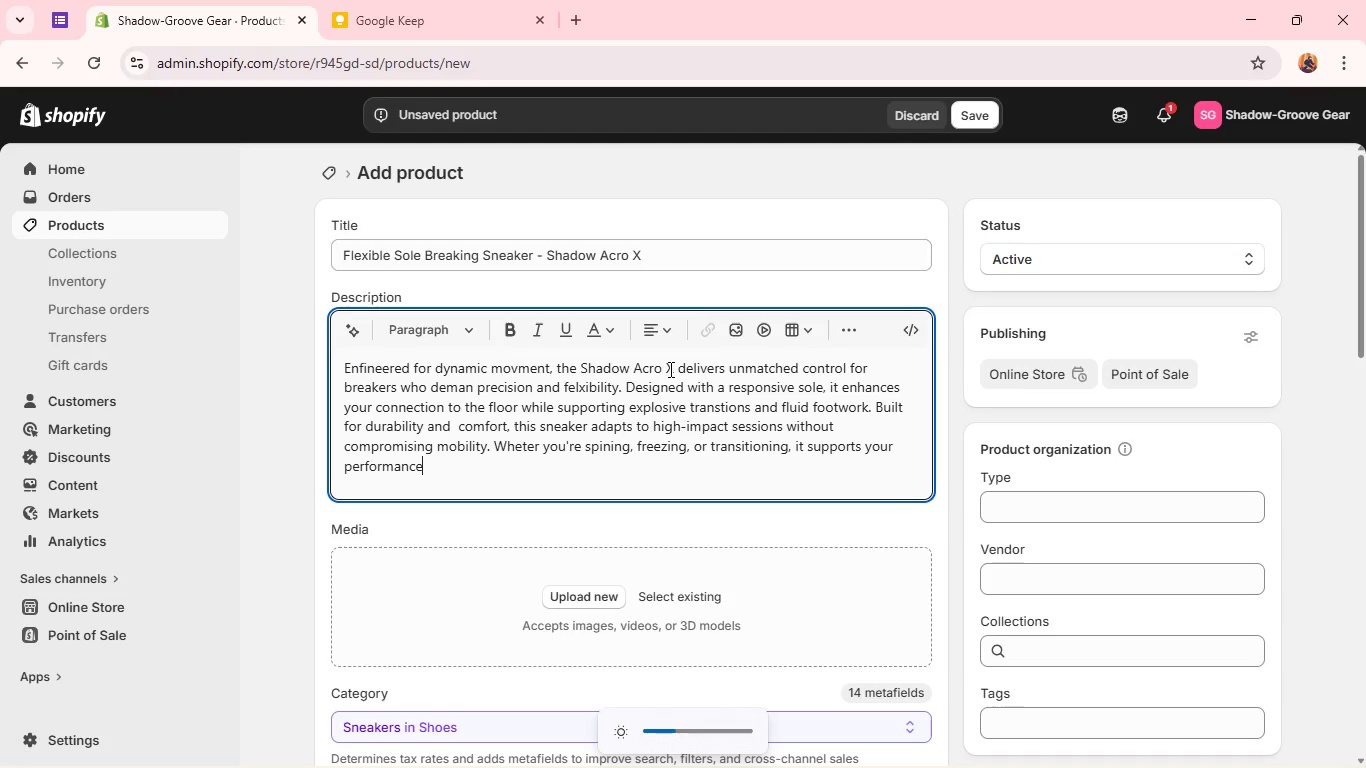 
key(Unknown)
 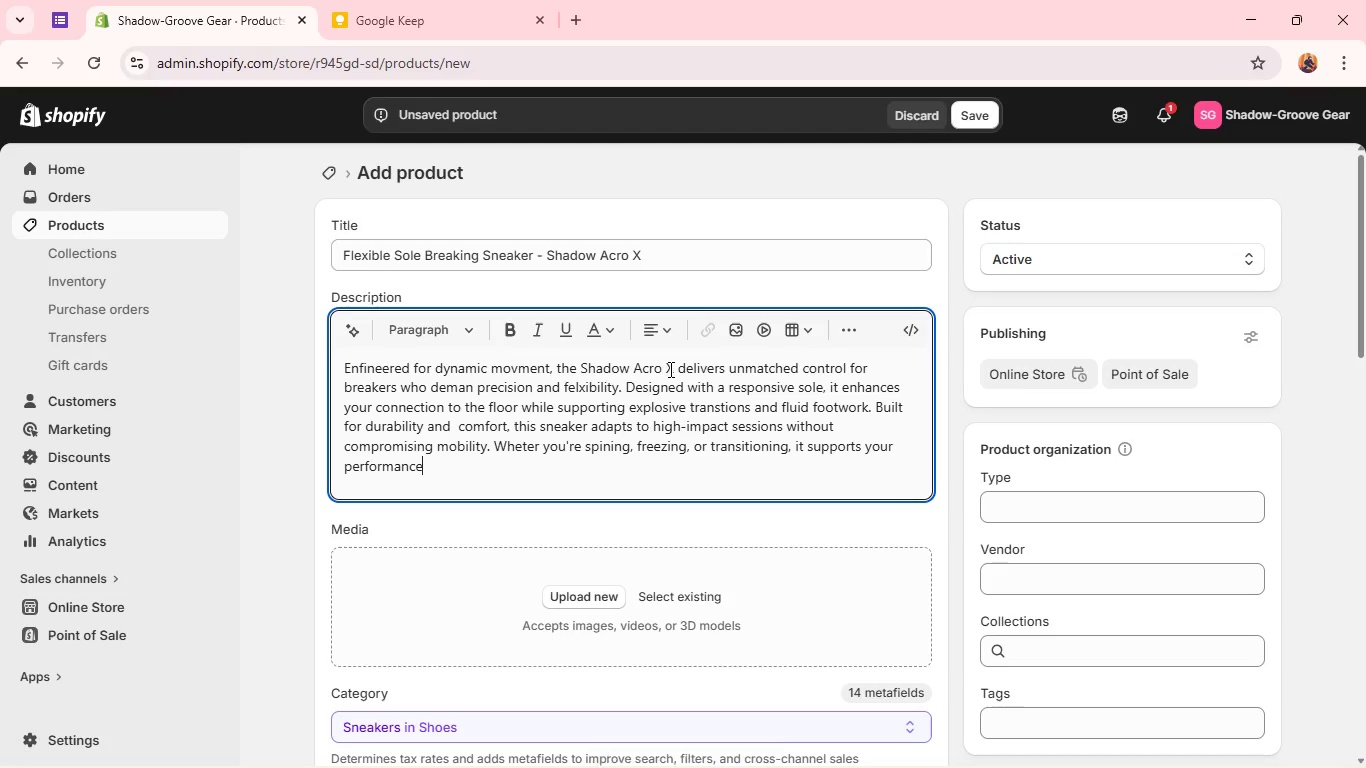 
type( at every level, )
 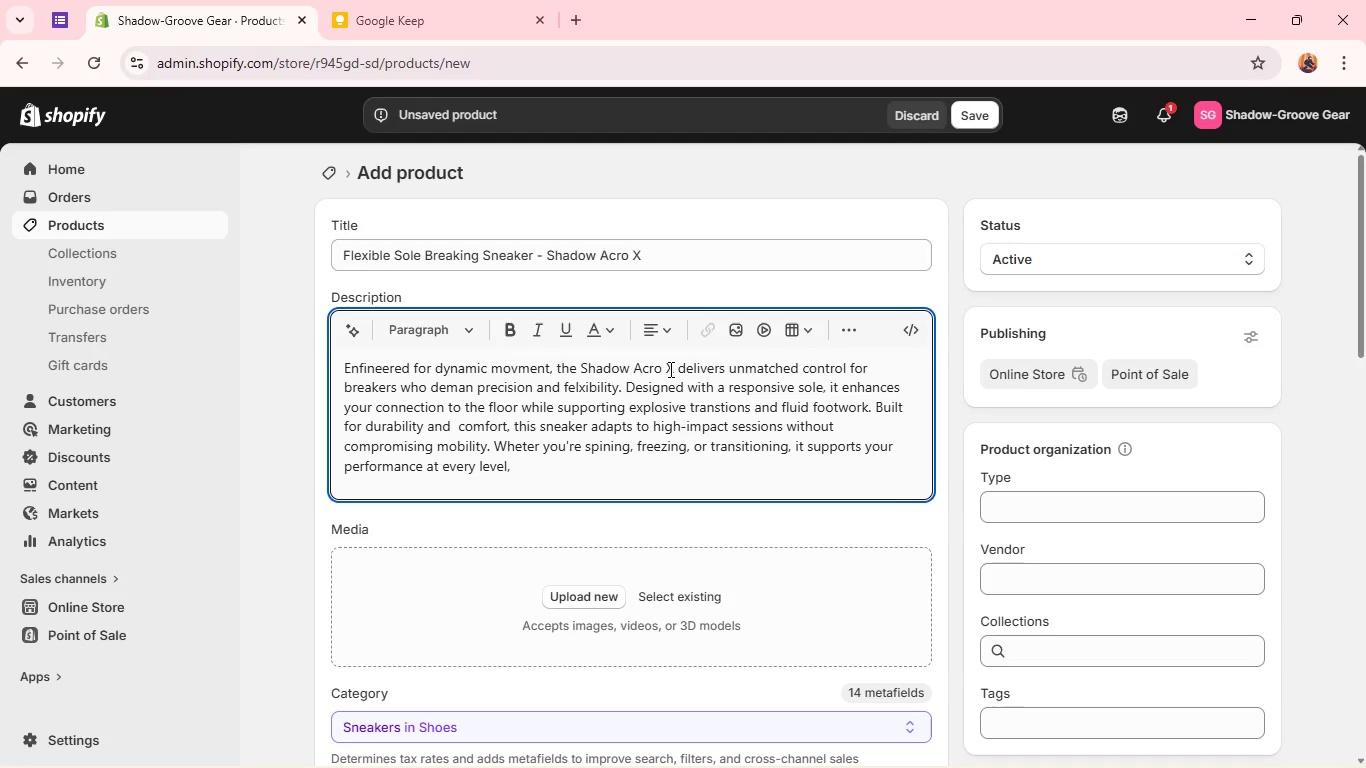 
key(Enter)
 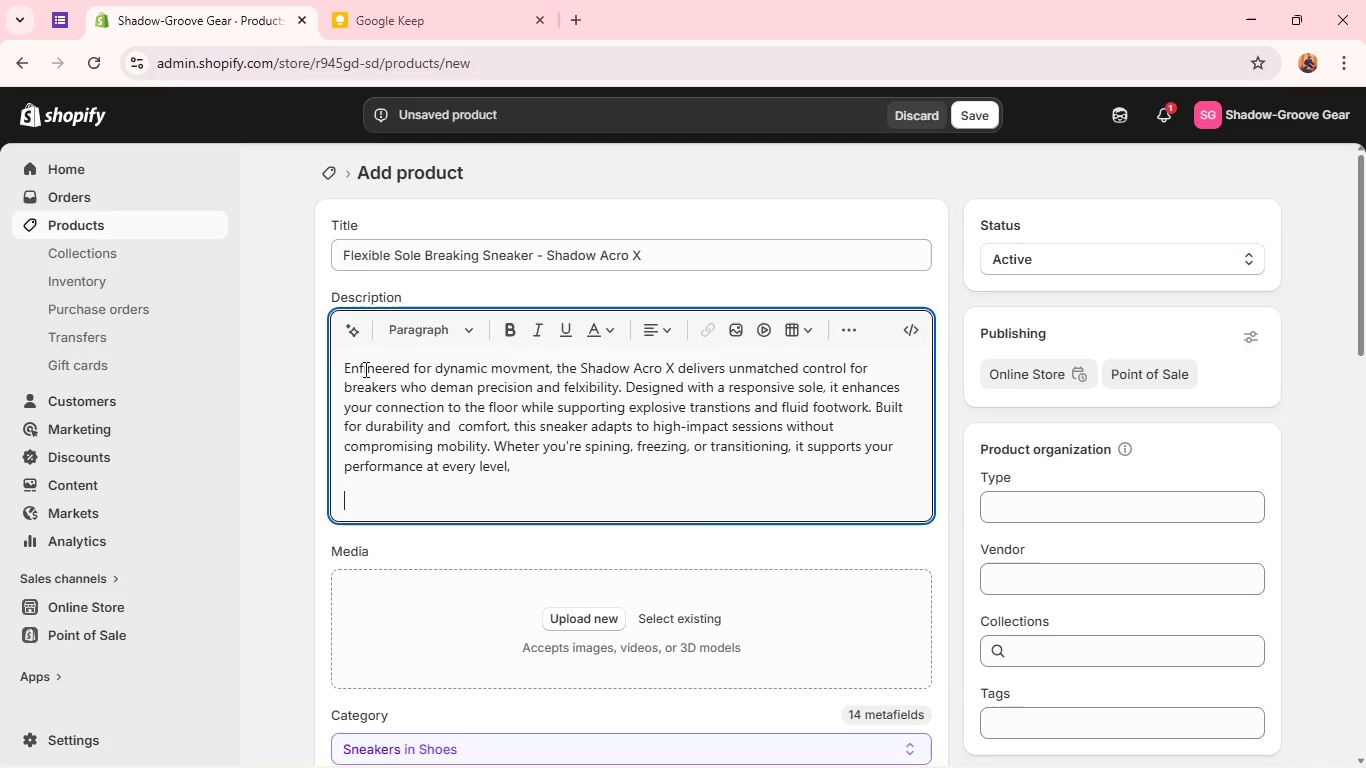 
hold_key(key=Backspace, duration=1.31)
 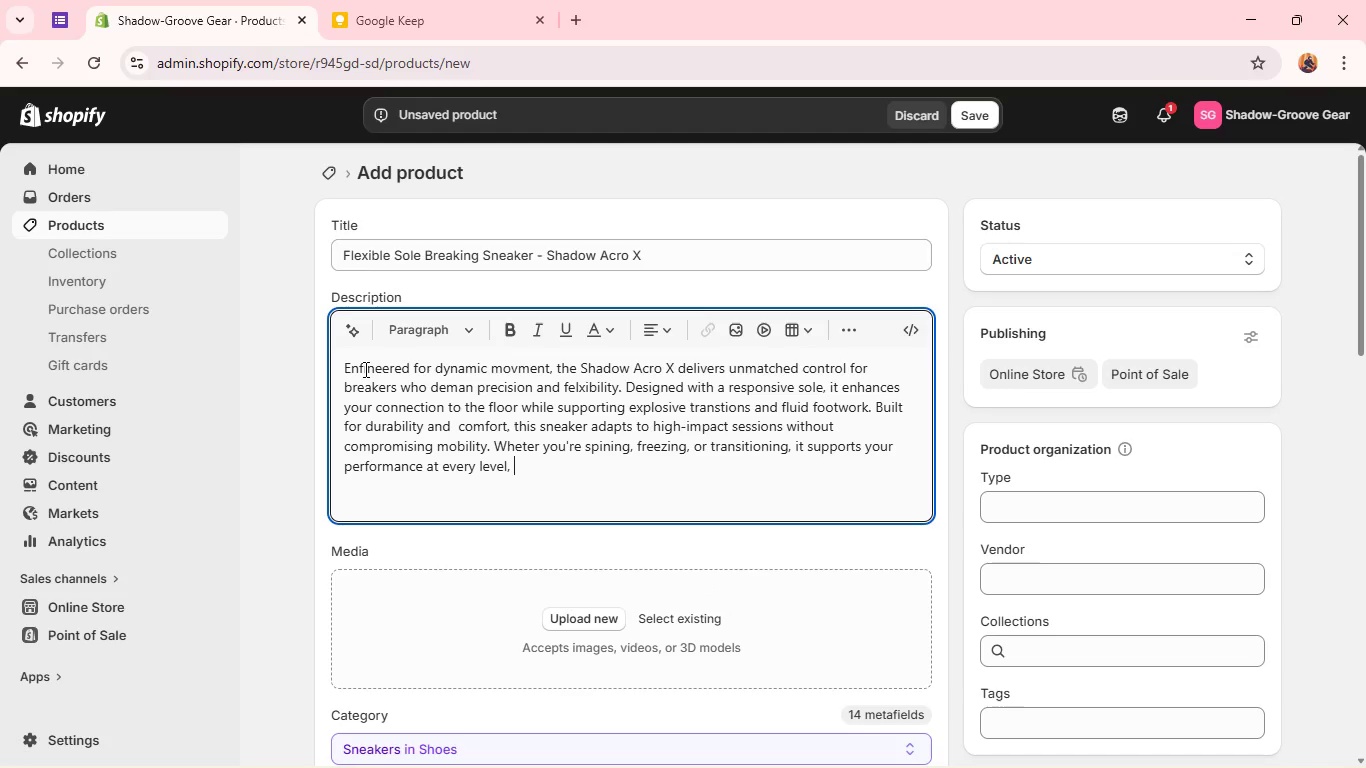 
left_click([364, 369])
 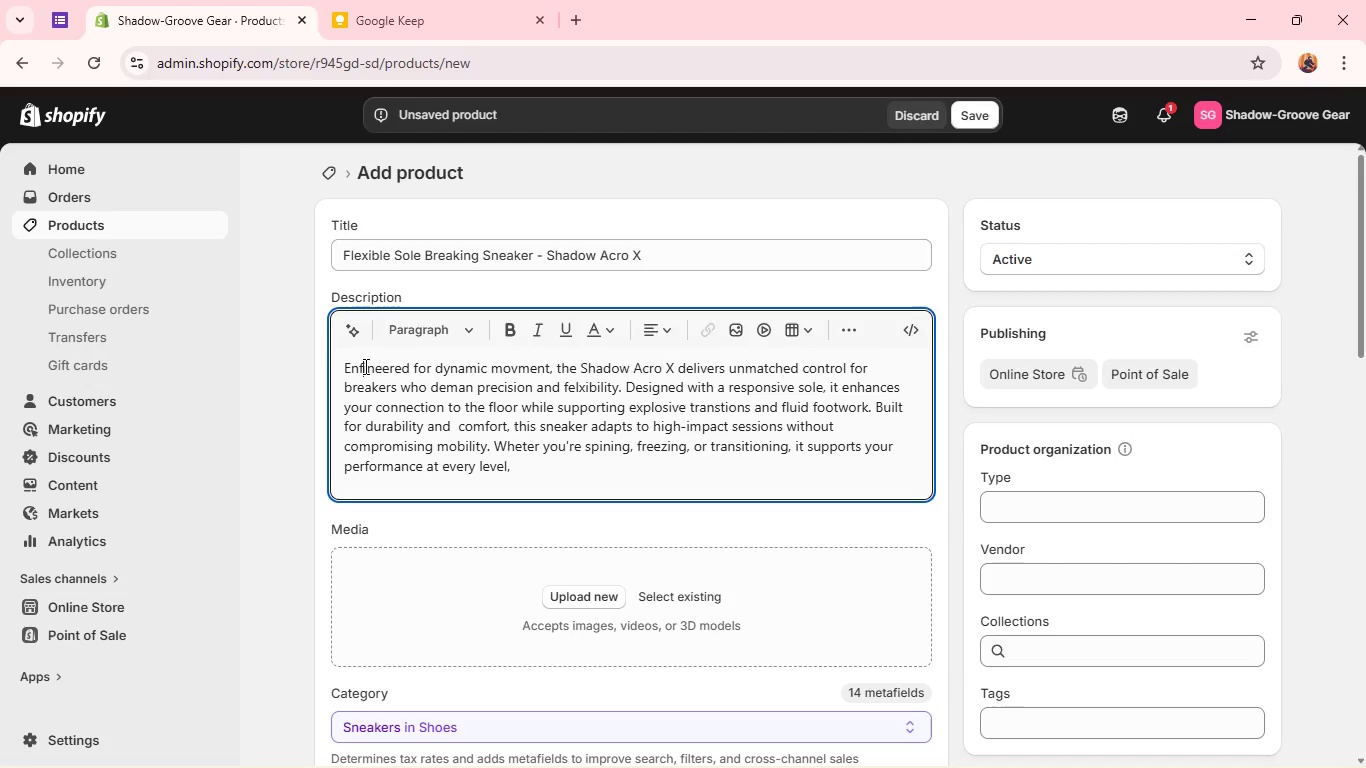 
key(Backspace)
 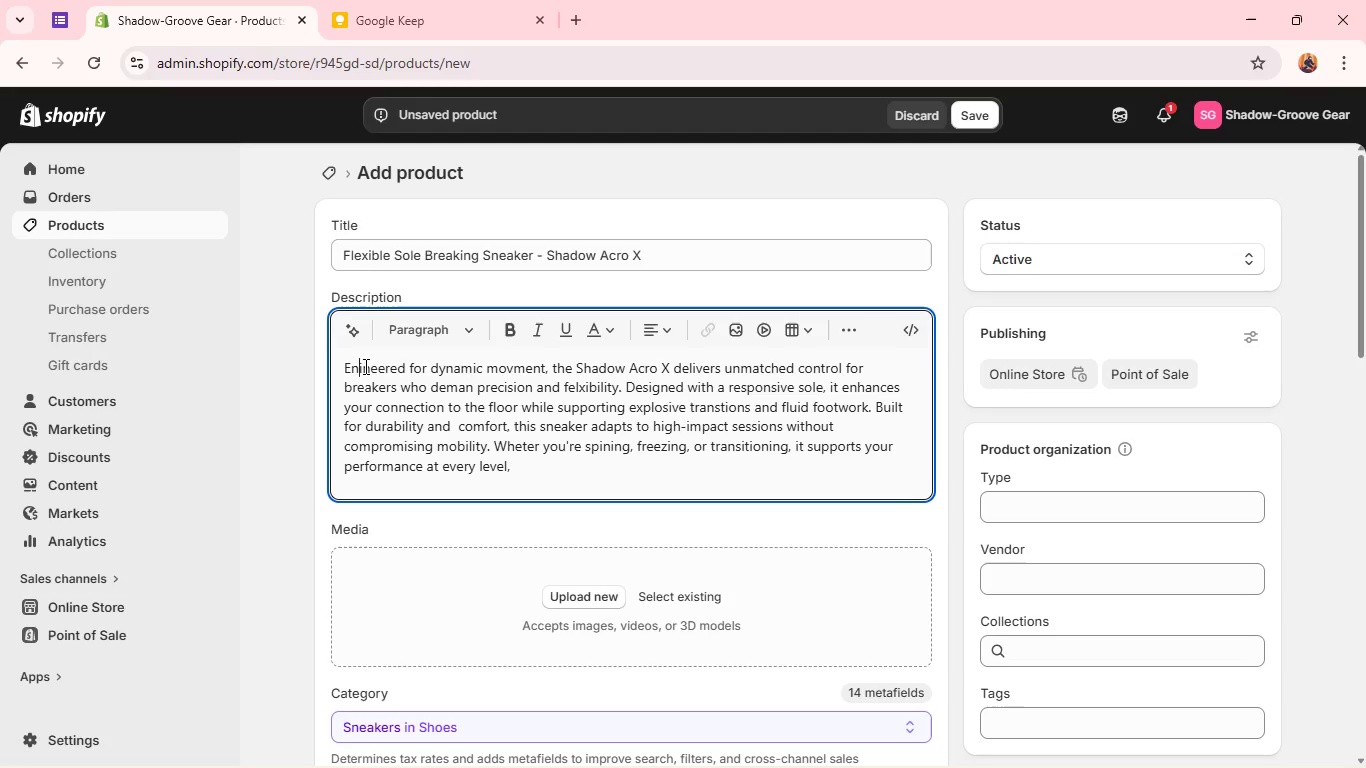 
key(G)
 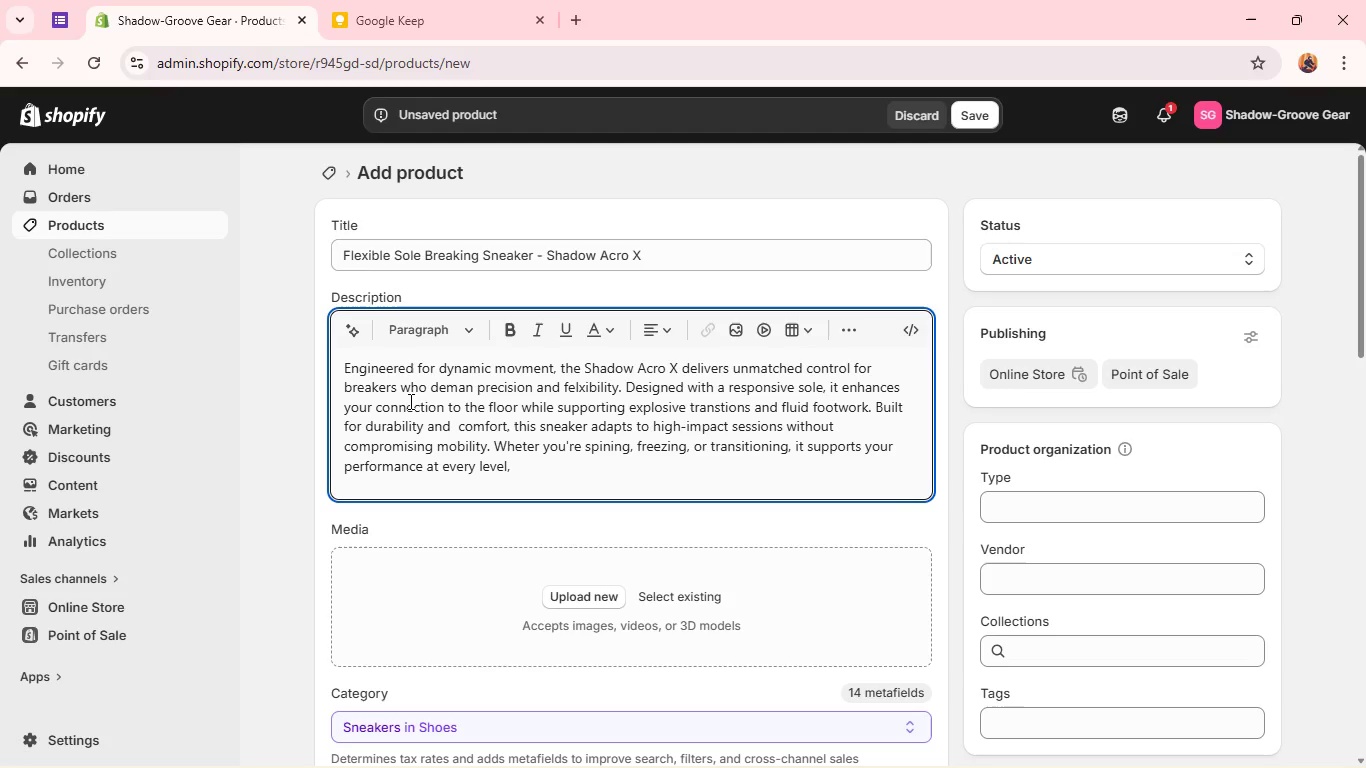 
wait(10.14)
 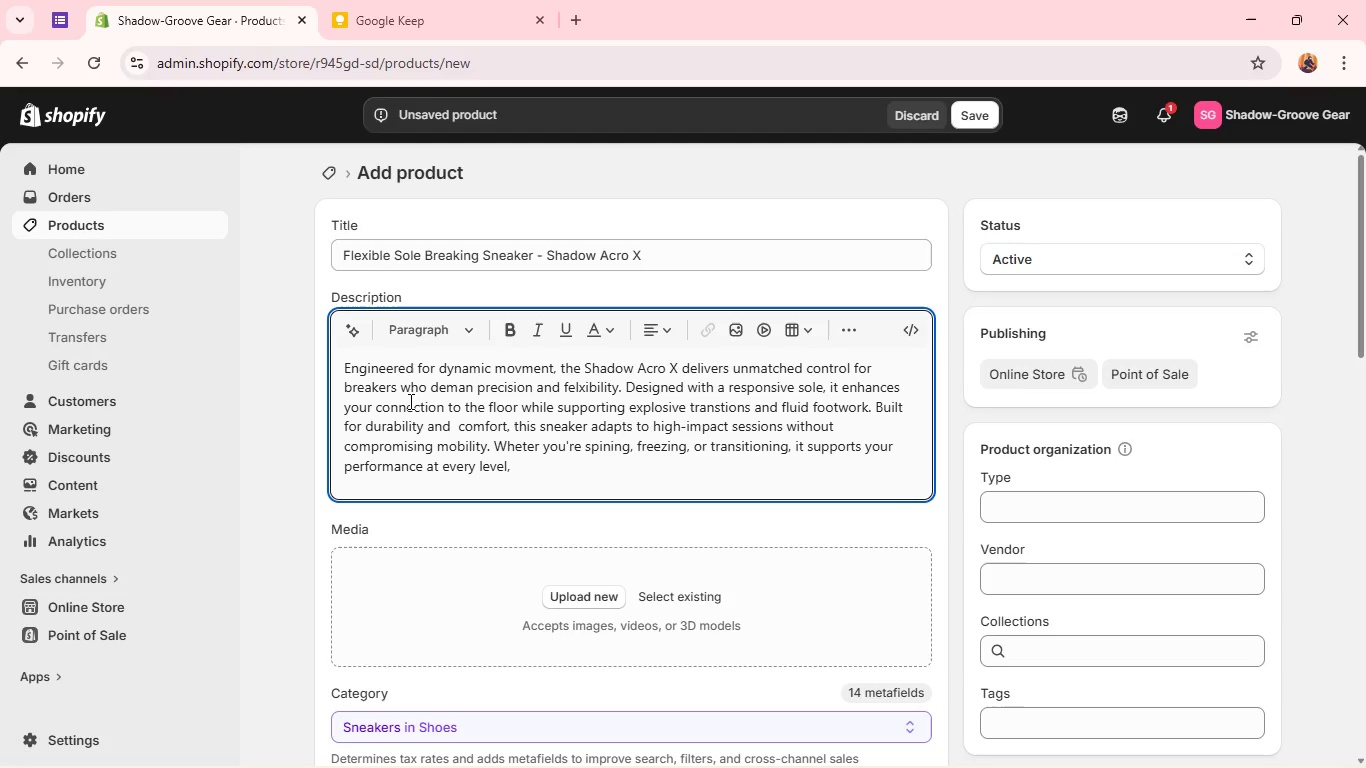 
left_click([522, 365])
 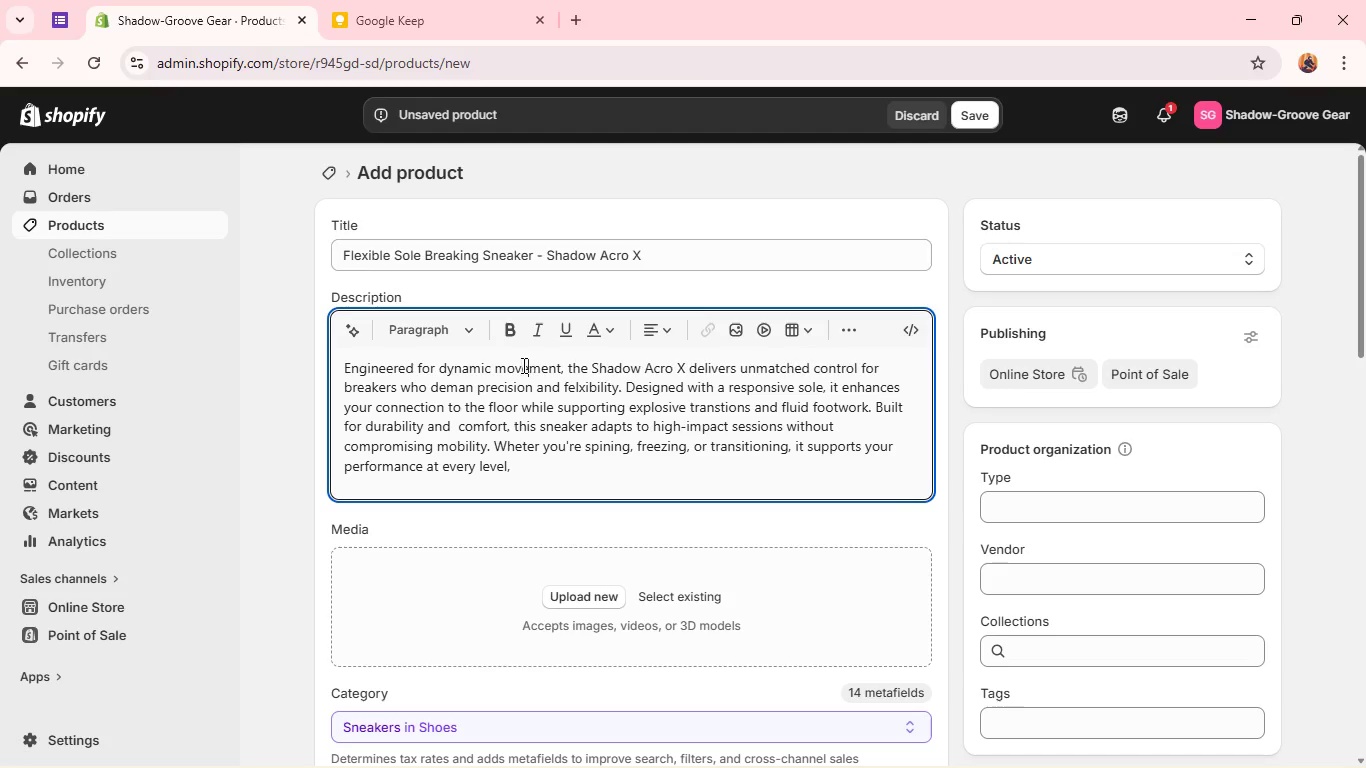 
key(E)
 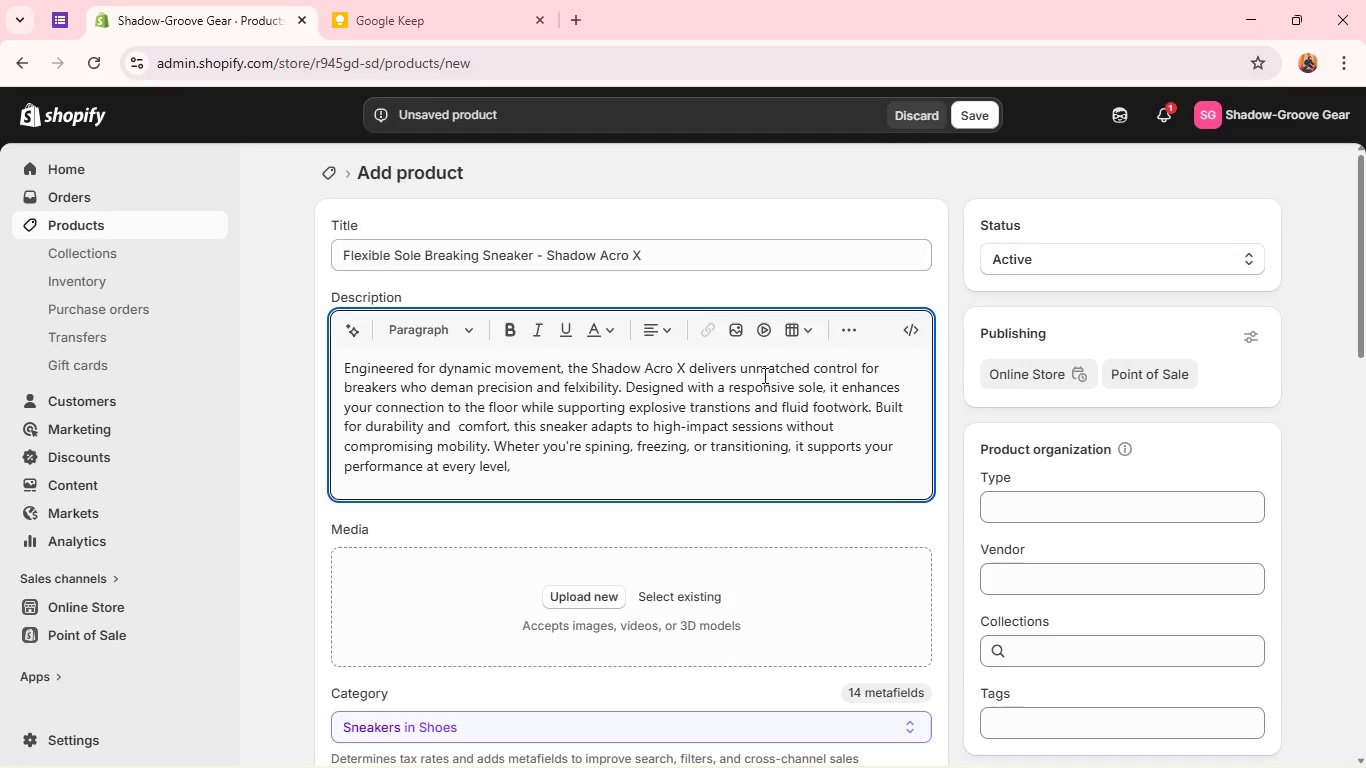 
wait(15.22)
 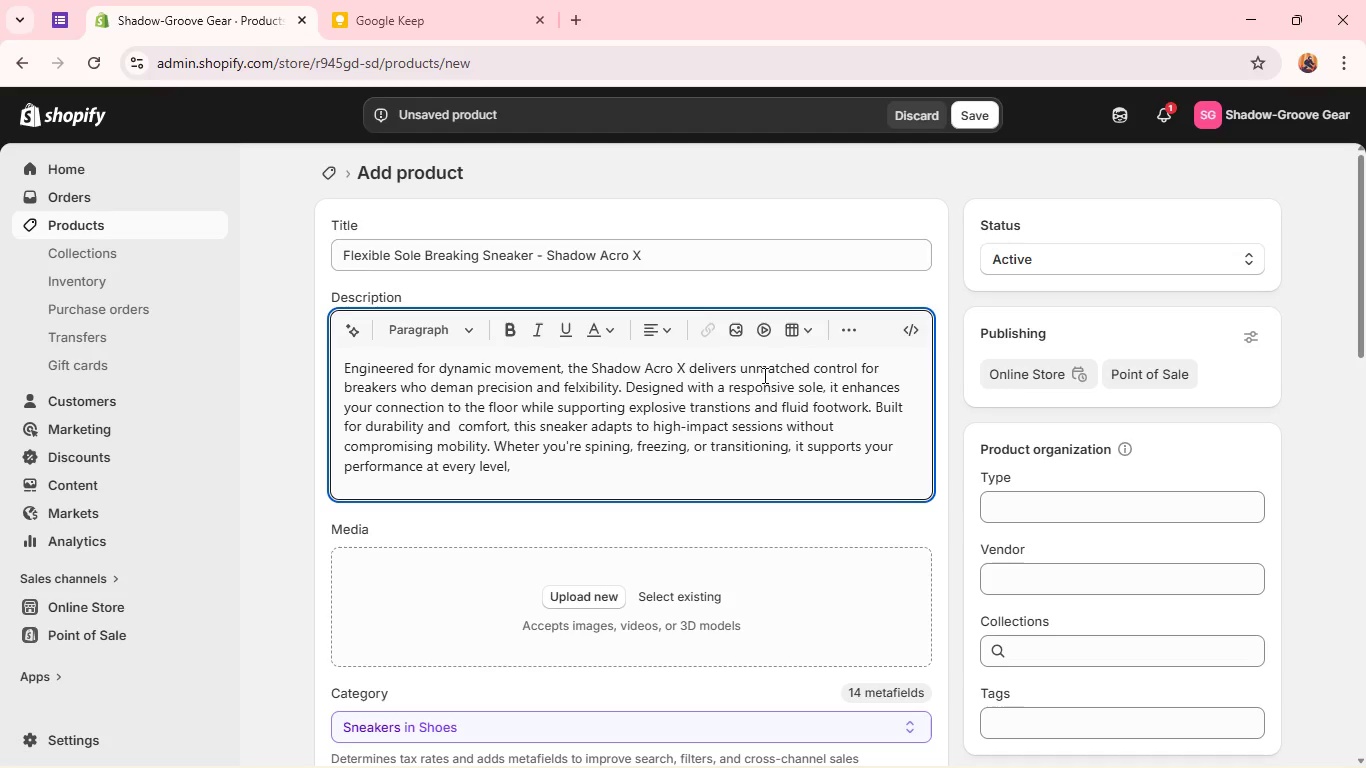 
left_click([831, 472])
 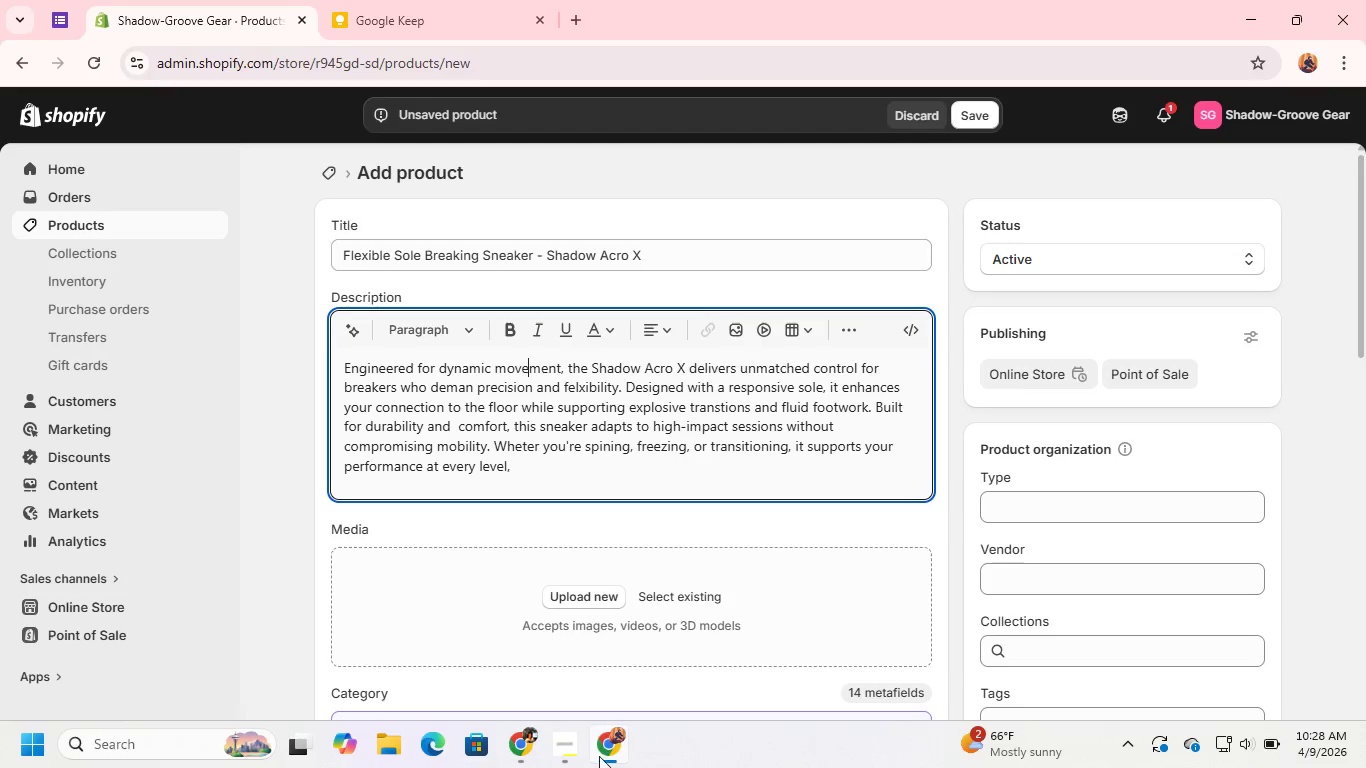 
left_click([558, 744])